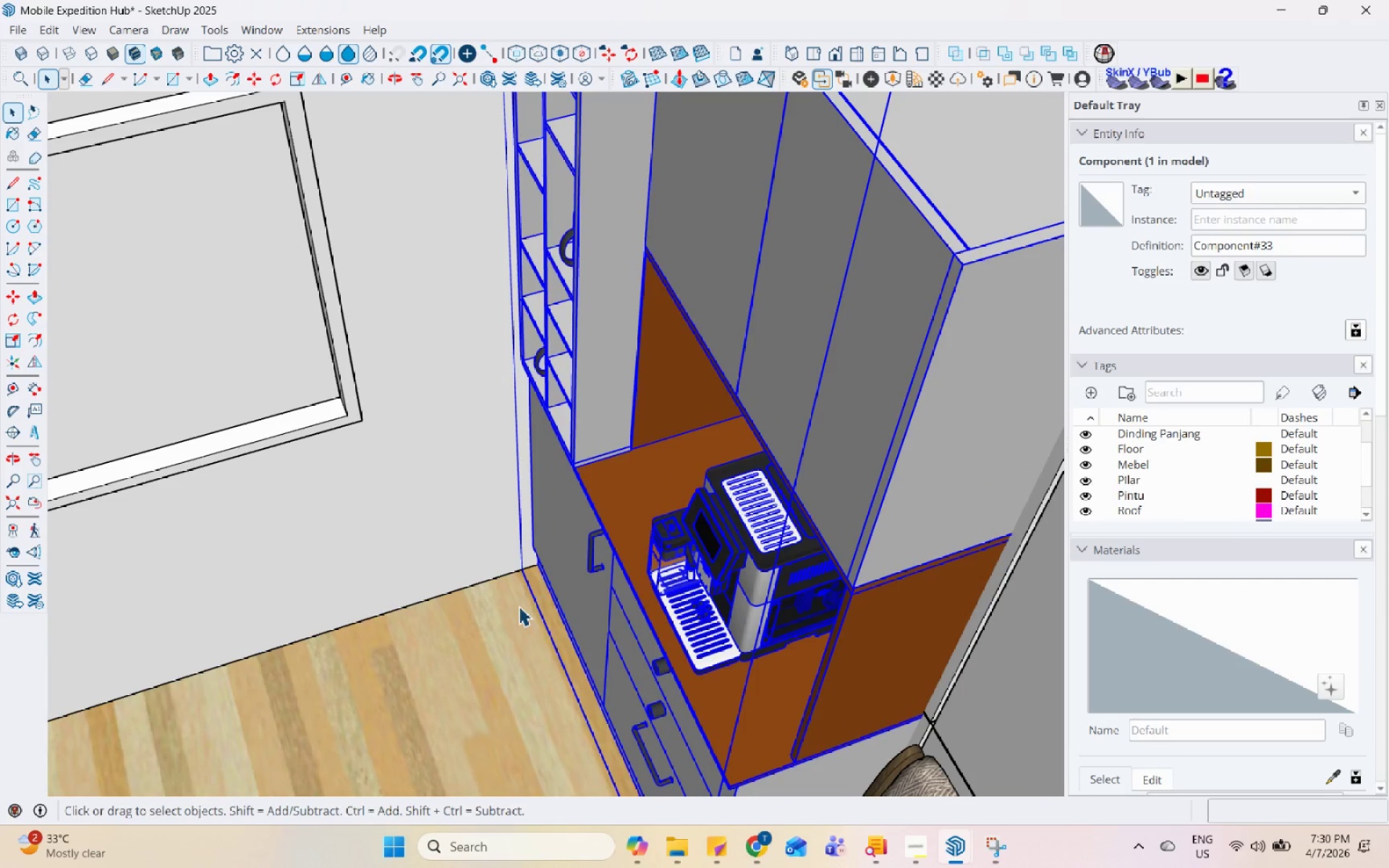 
left_click([498, 576])
 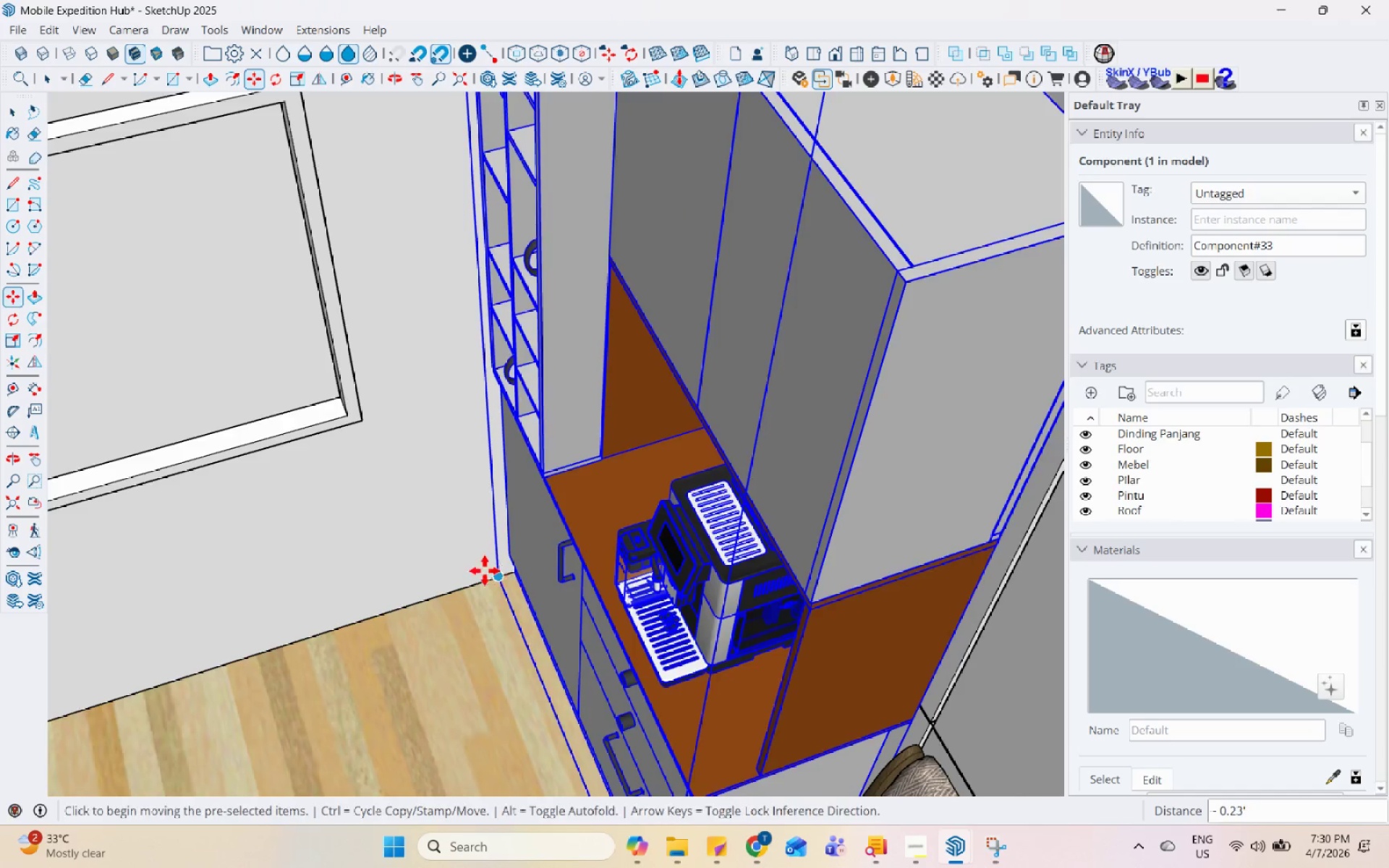 
scroll: coordinate [429, 536], scroll_direction: down, amount: 5.0
 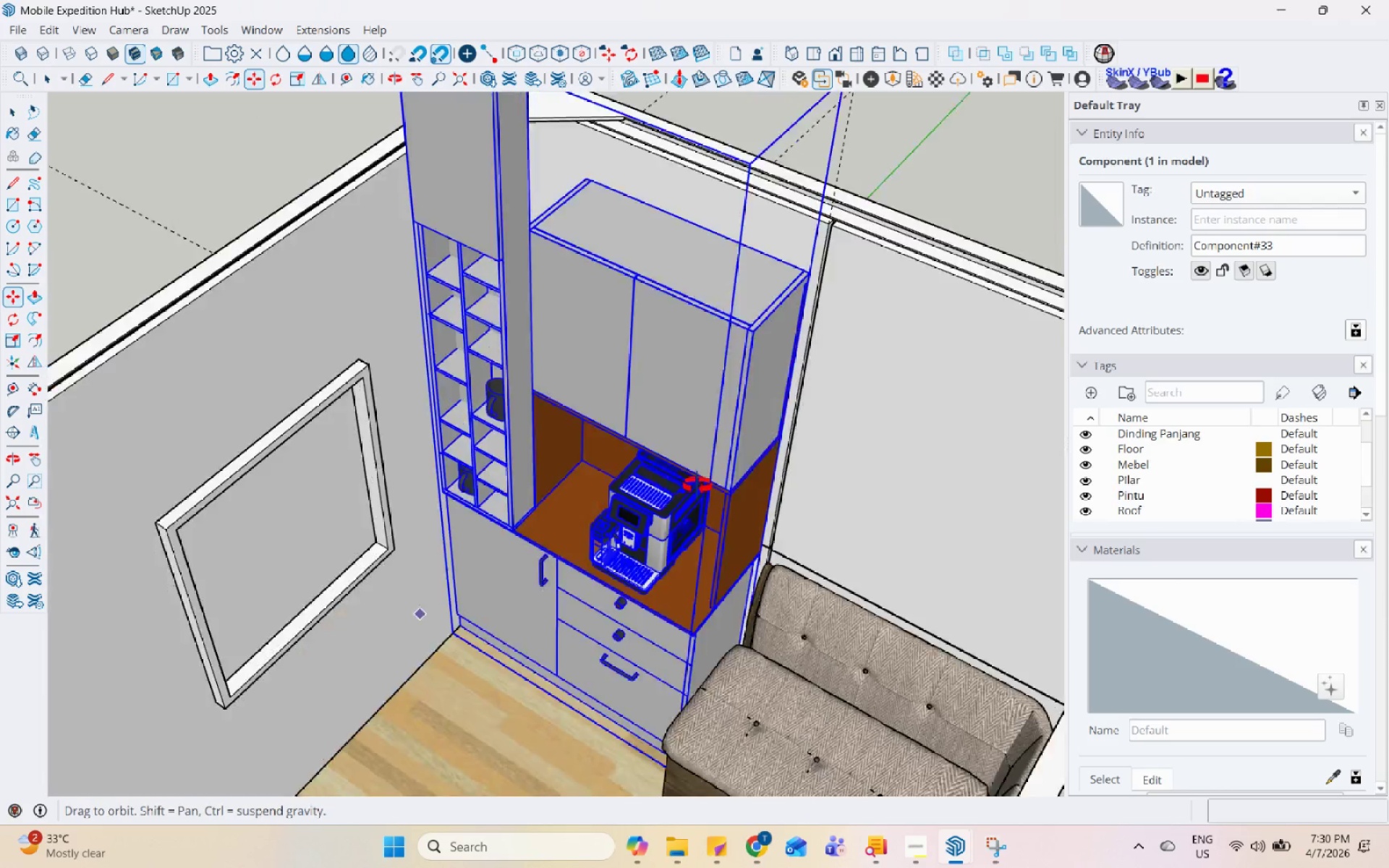 
key(Space)
 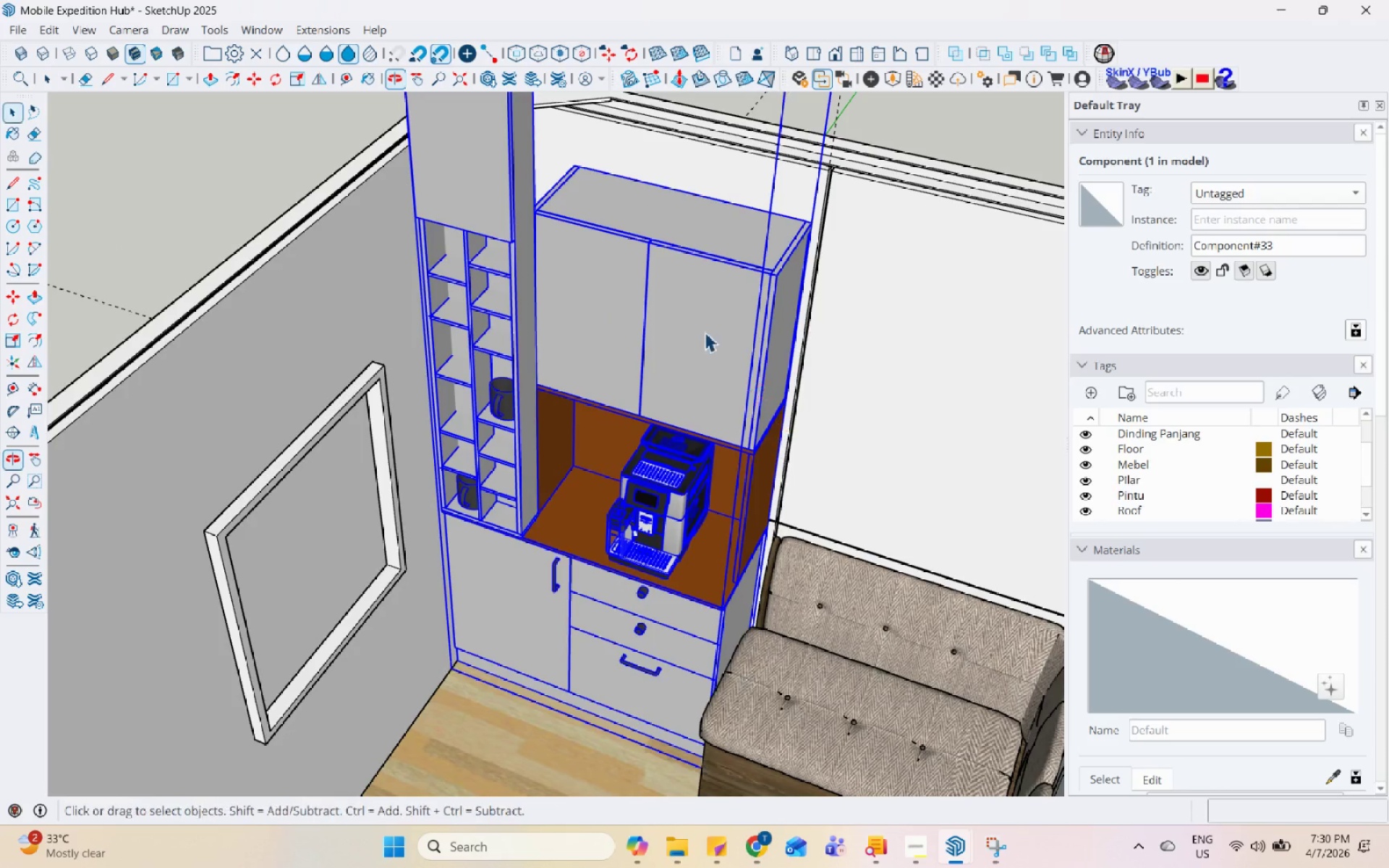 
scroll: coordinate [688, 344], scroll_direction: down, amount: 2.0
 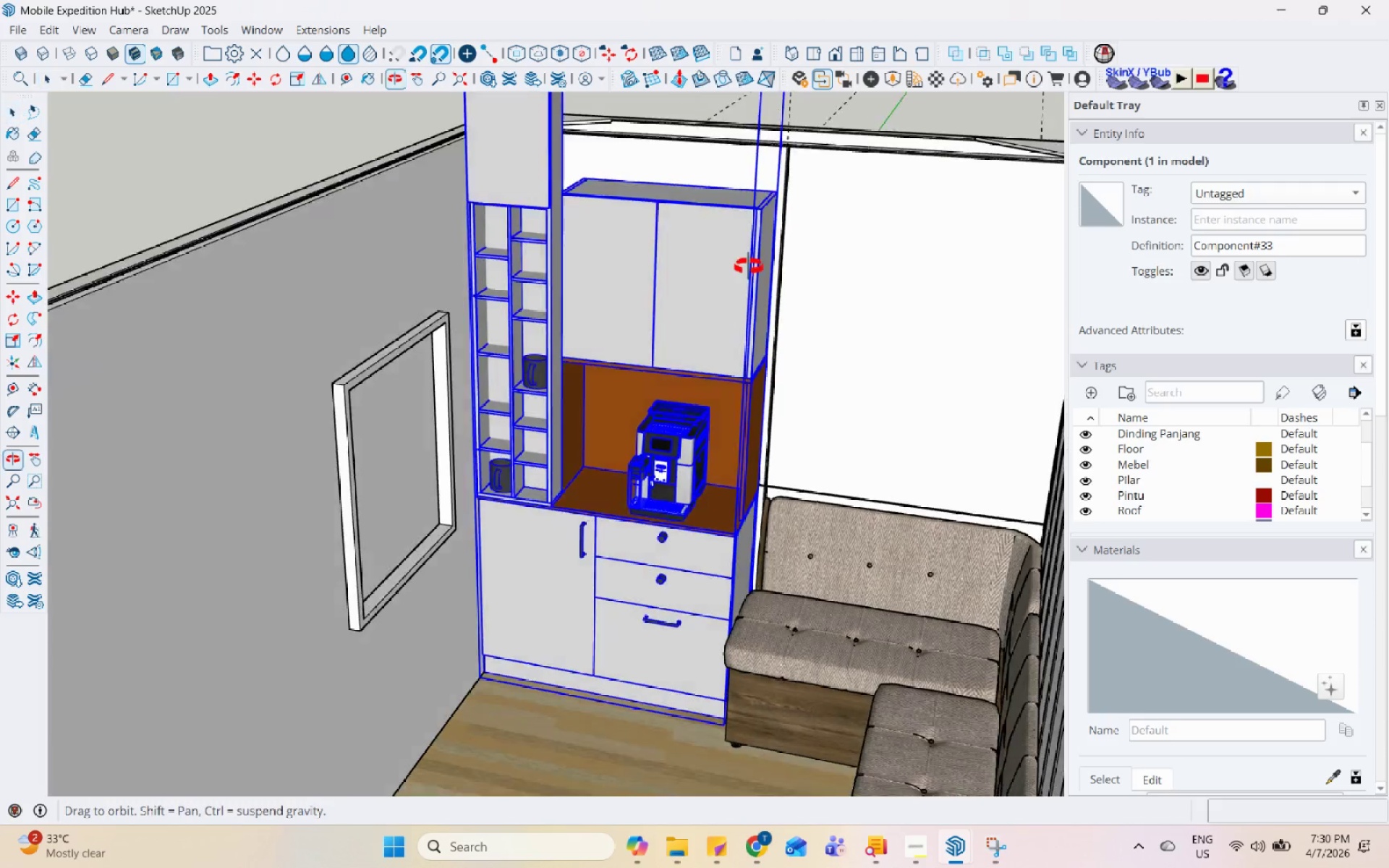 
scroll: coordinate [750, 235], scroll_direction: up, amount: 2.0
 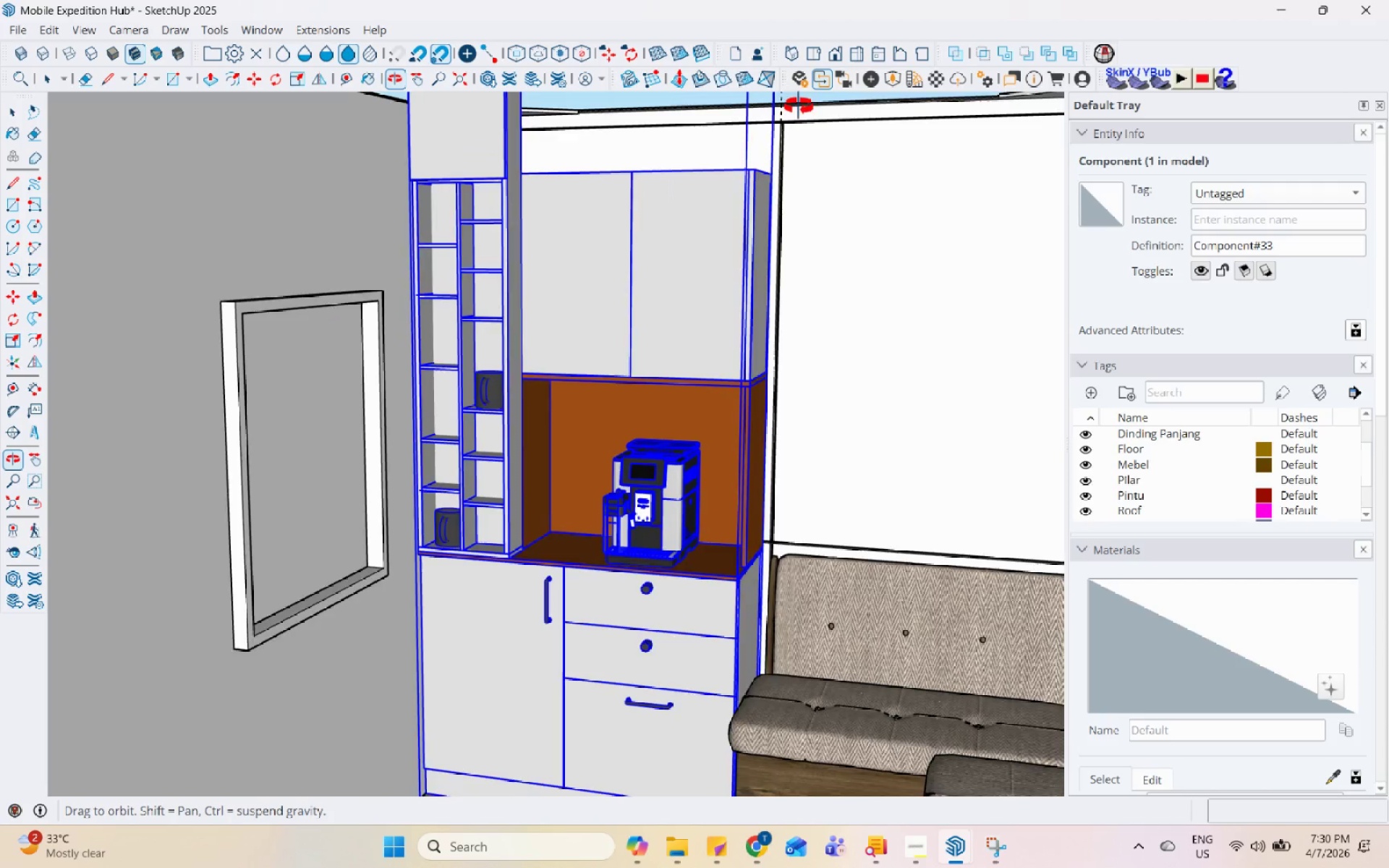 
double_click([708, 330])
 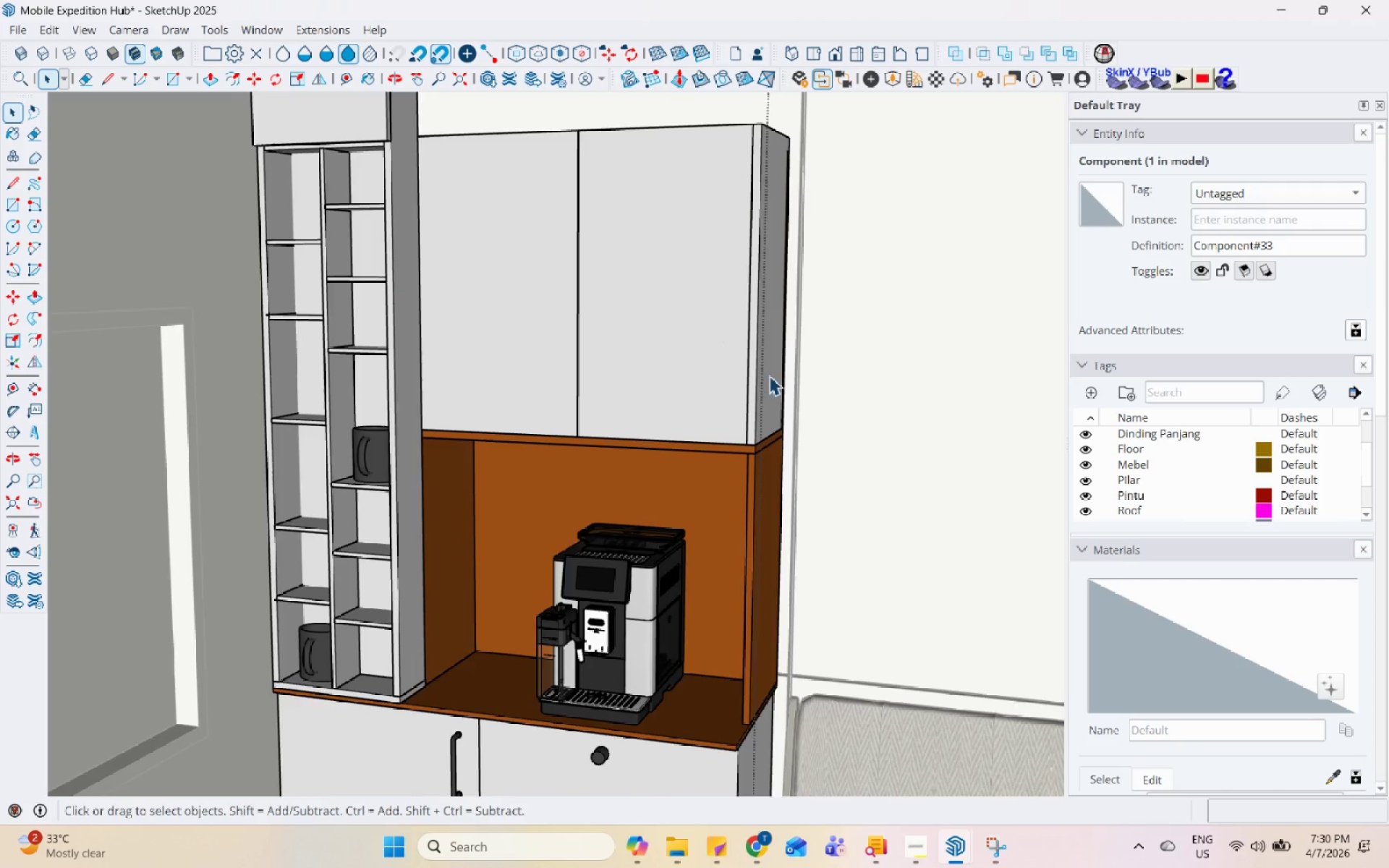 
scroll: coordinate [710, 325], scroll_direction: up, amount: 4.0
 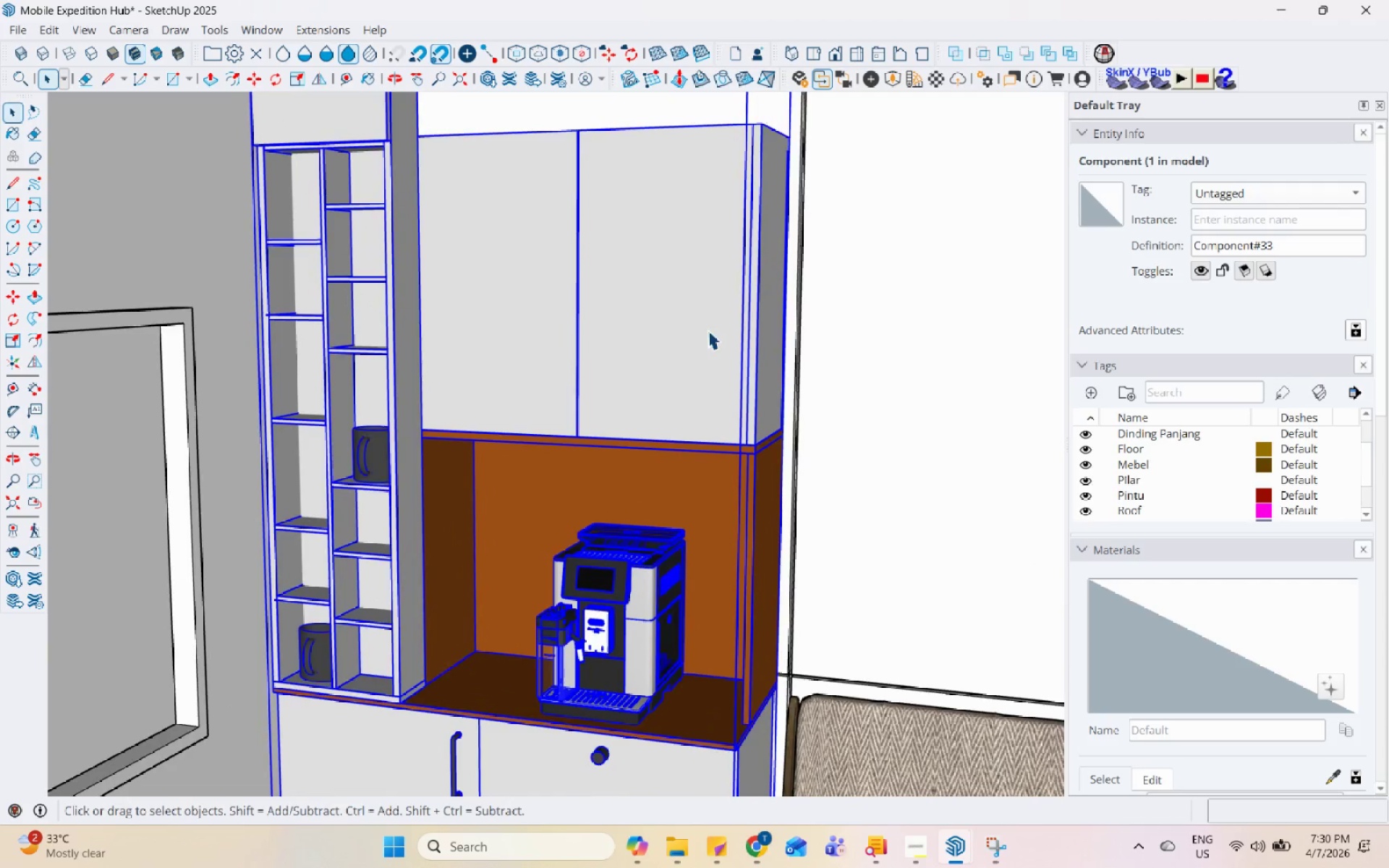 
scroll: coordinate [810, 426], scroll_direction: down, amount: 3.0
 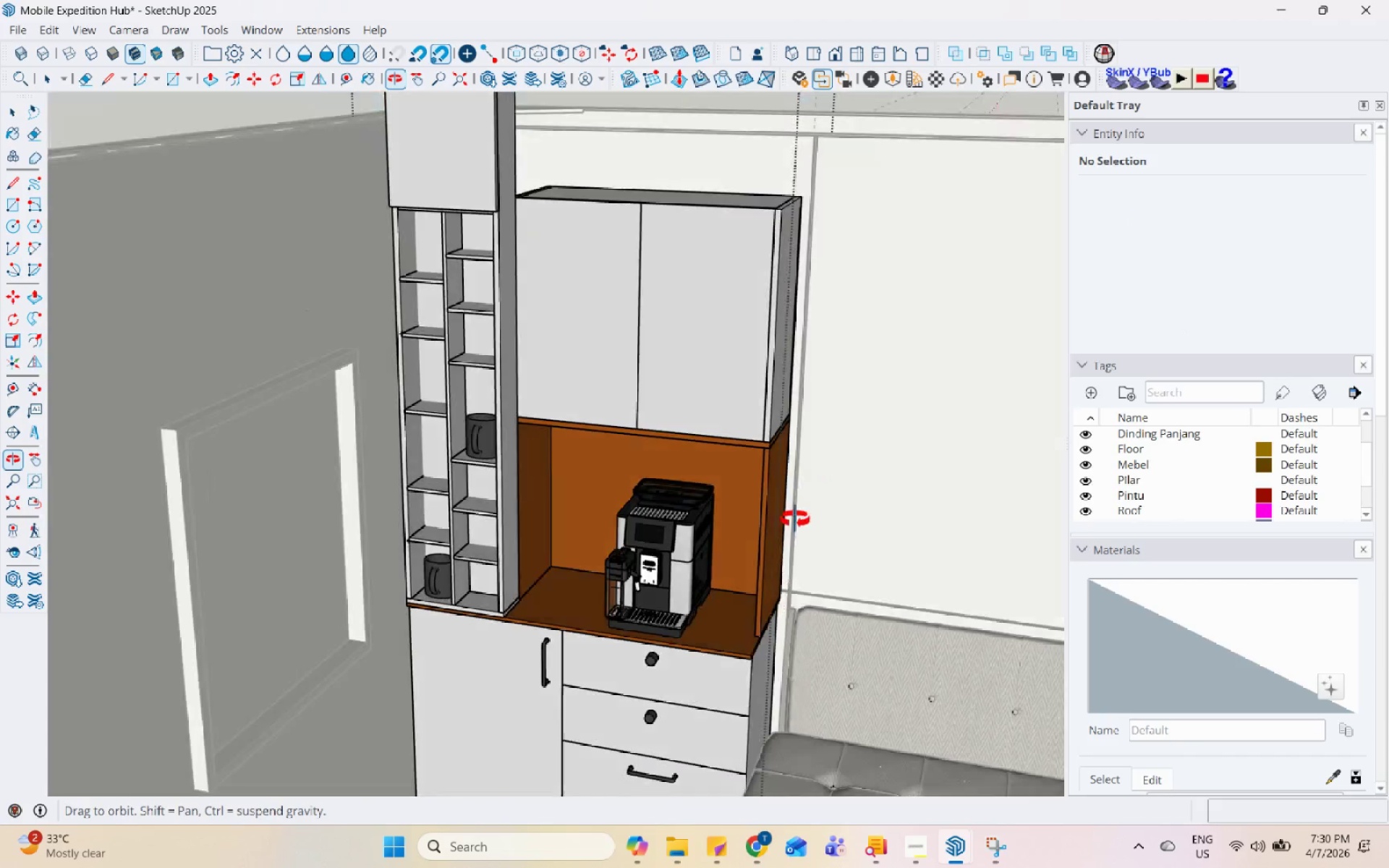 
left_click([566, 398])
 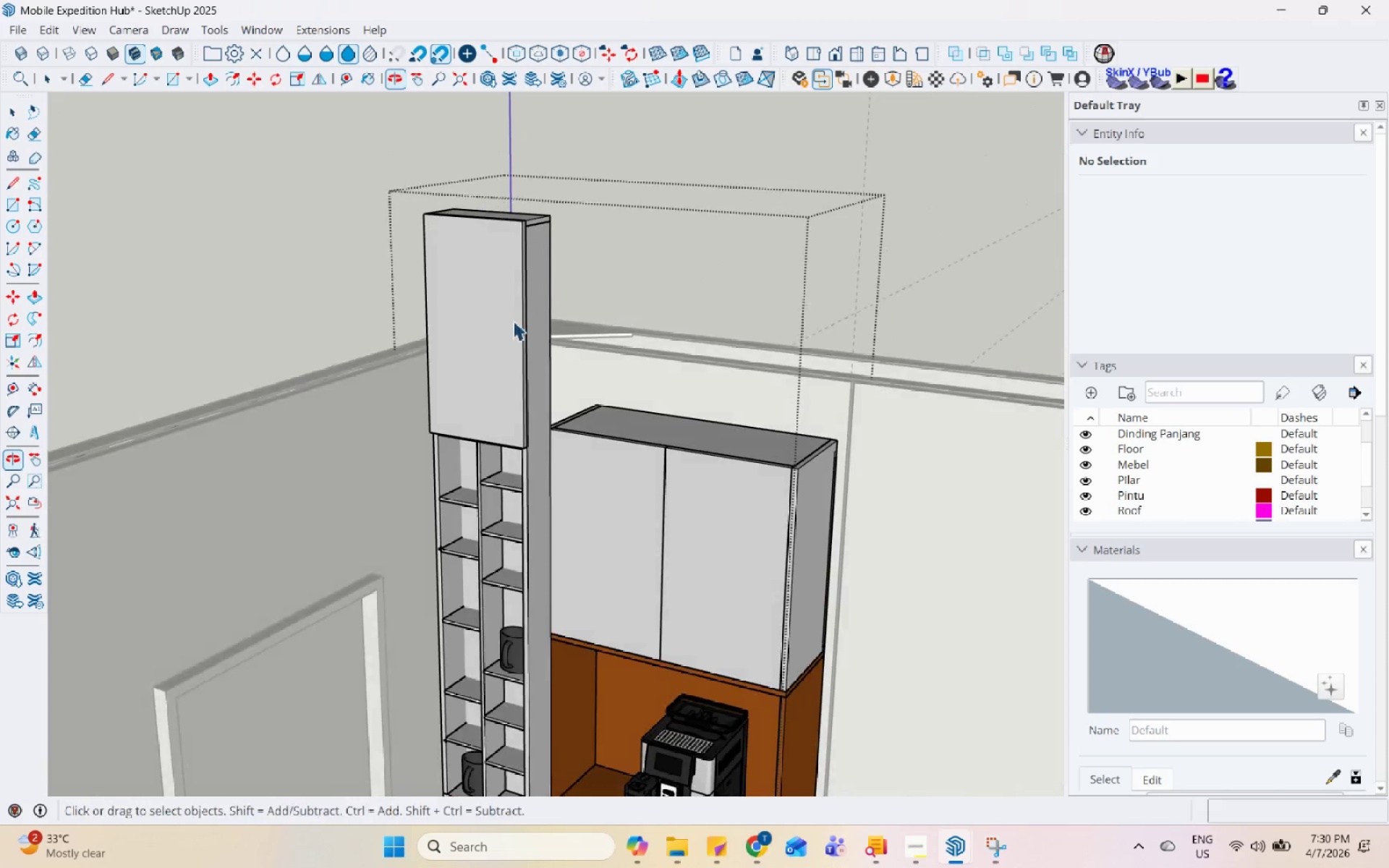 
scroll: coordinate [377, 119], scroll_direction: up, amount: 1.0
 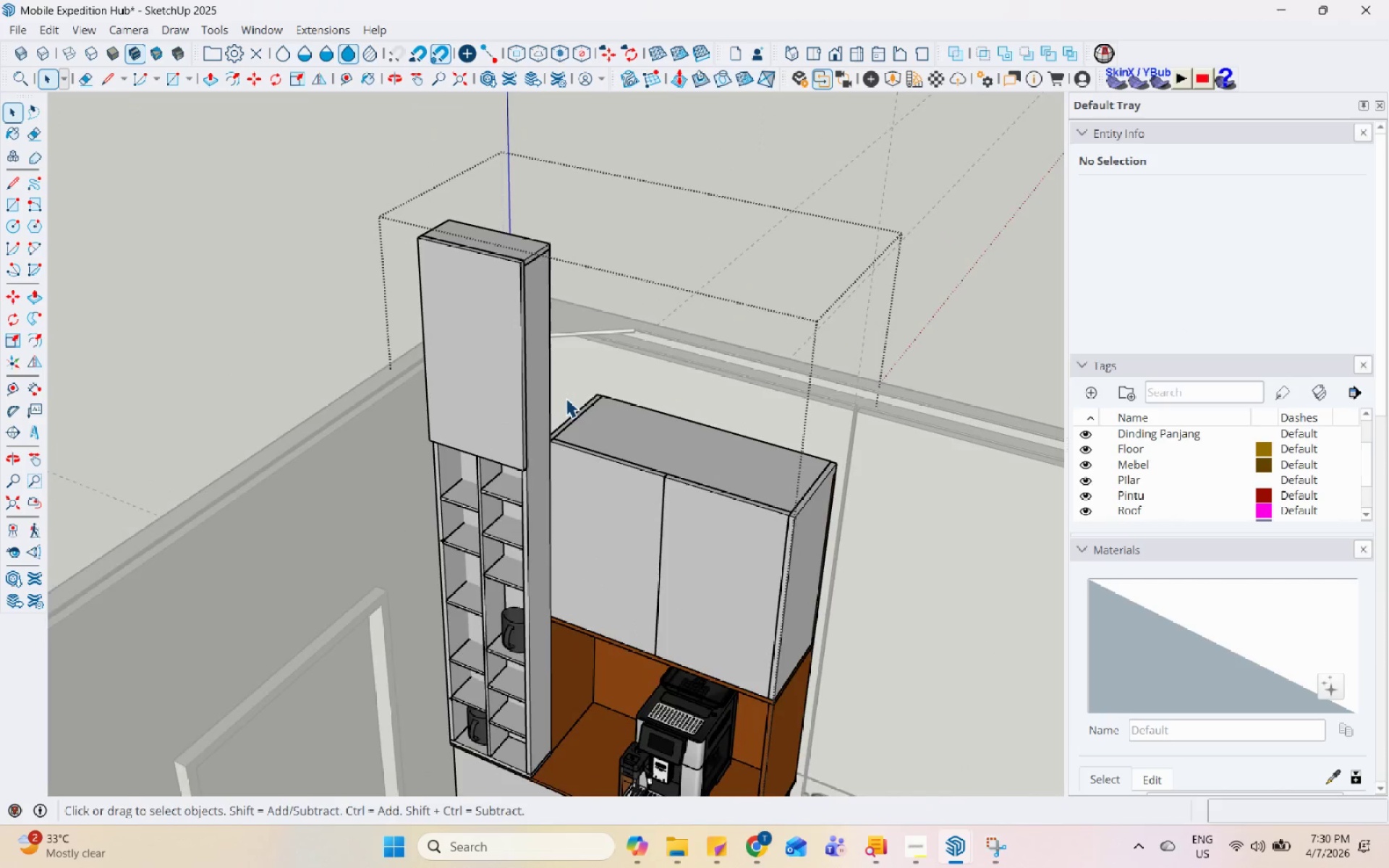 
double_click([500, 380])
 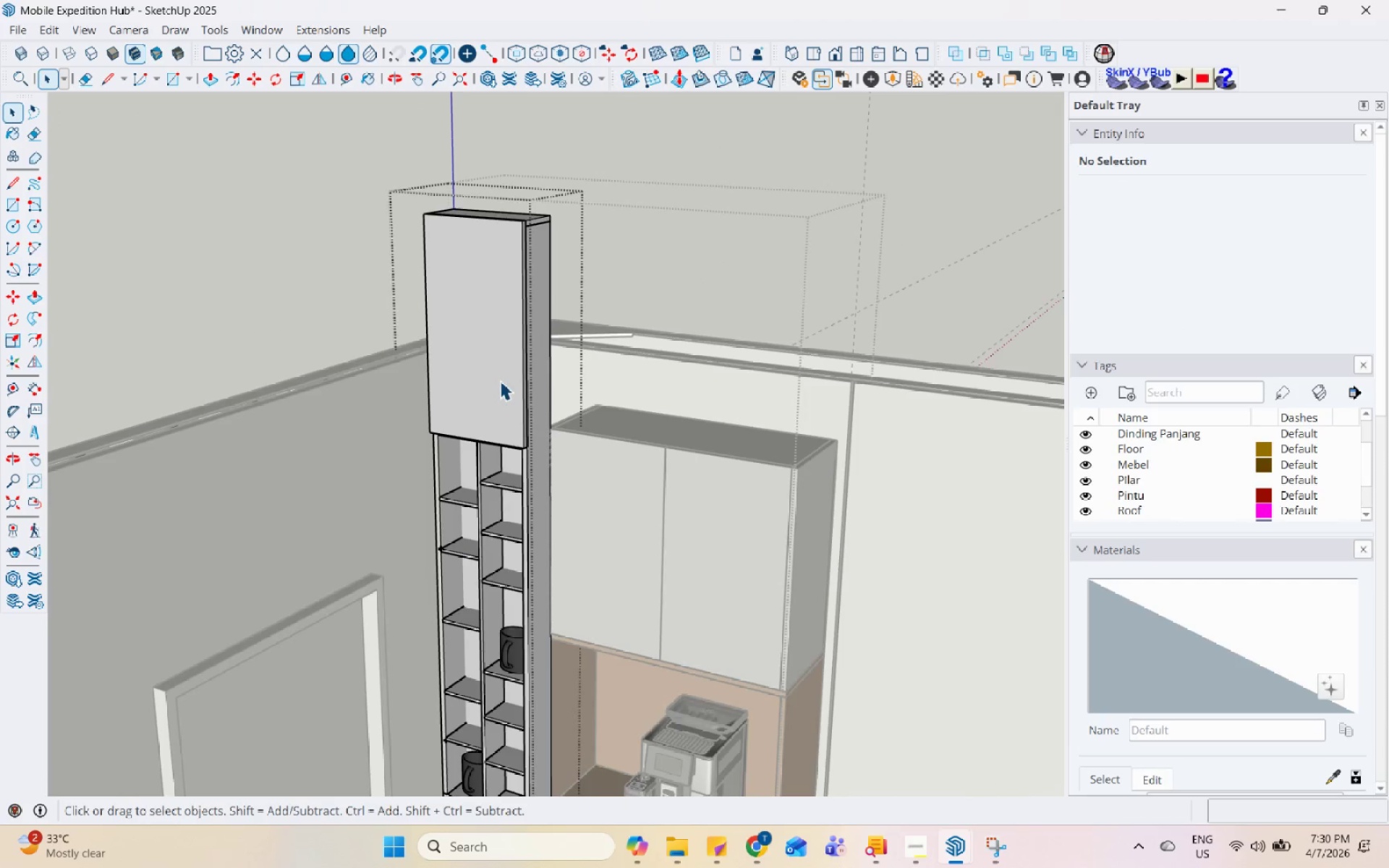 
triple_click([500, 380])
 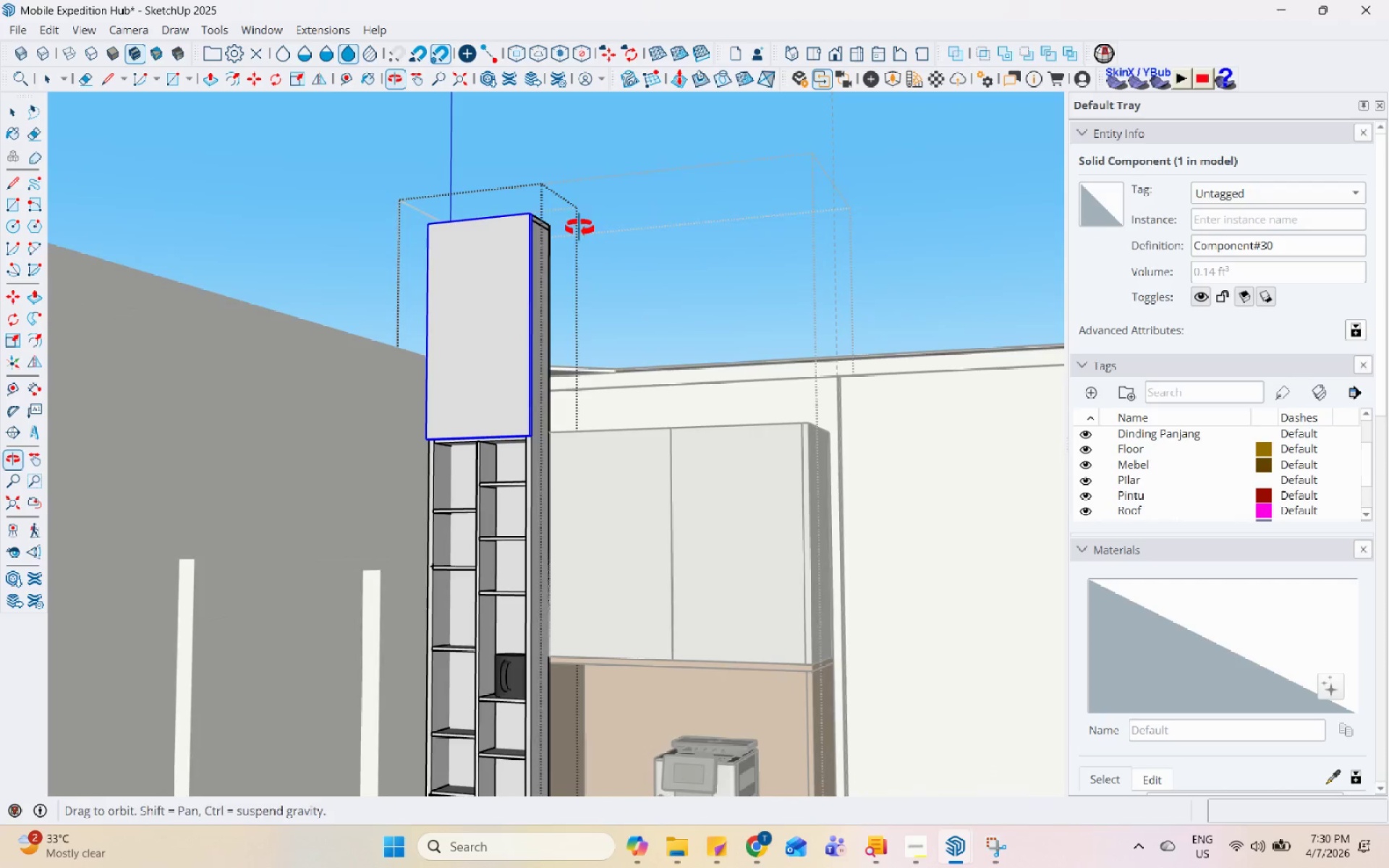 
scroll: coordinate [532, 493], scroll_direction: up, amount: 4.0
 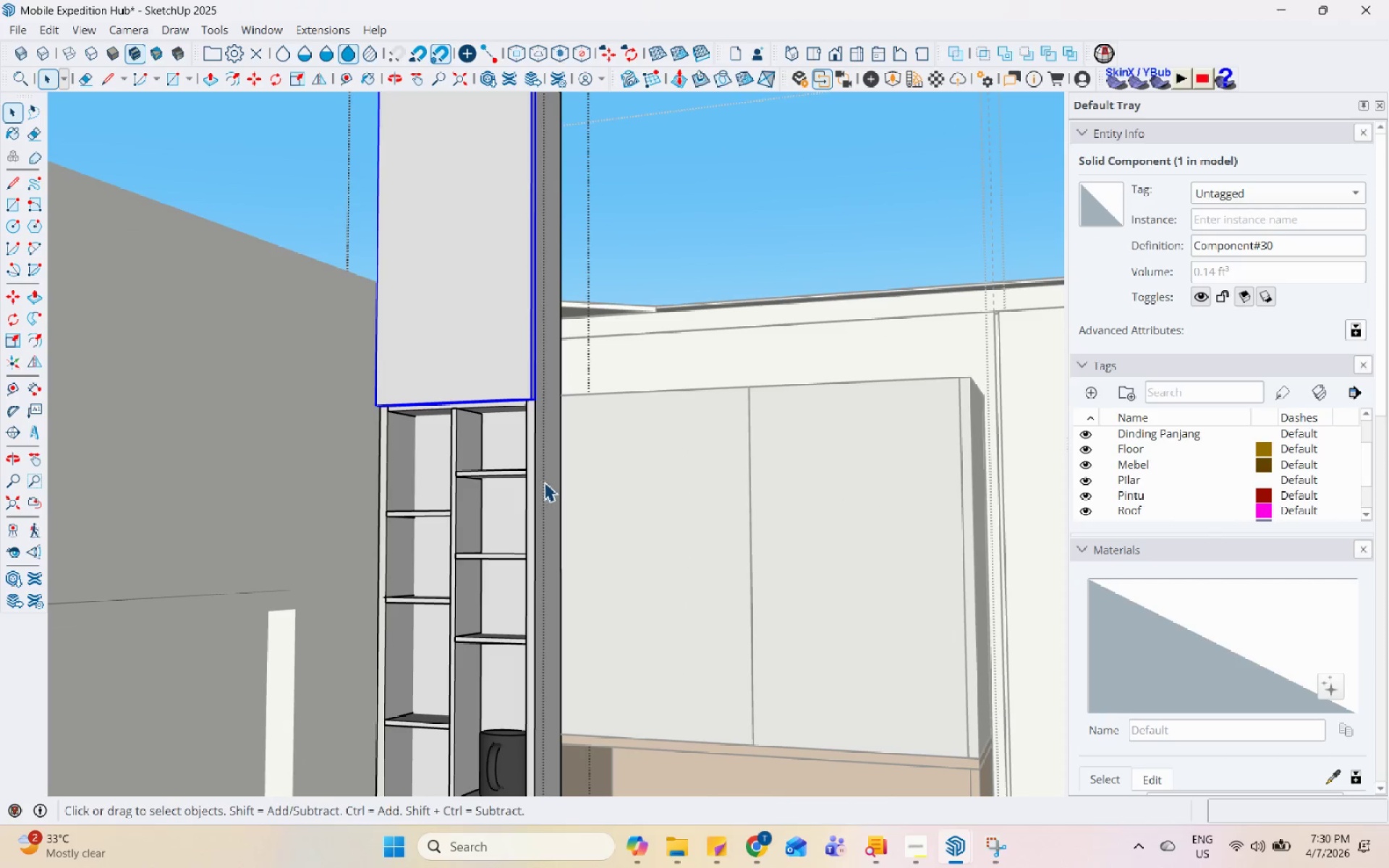 
key(M)
 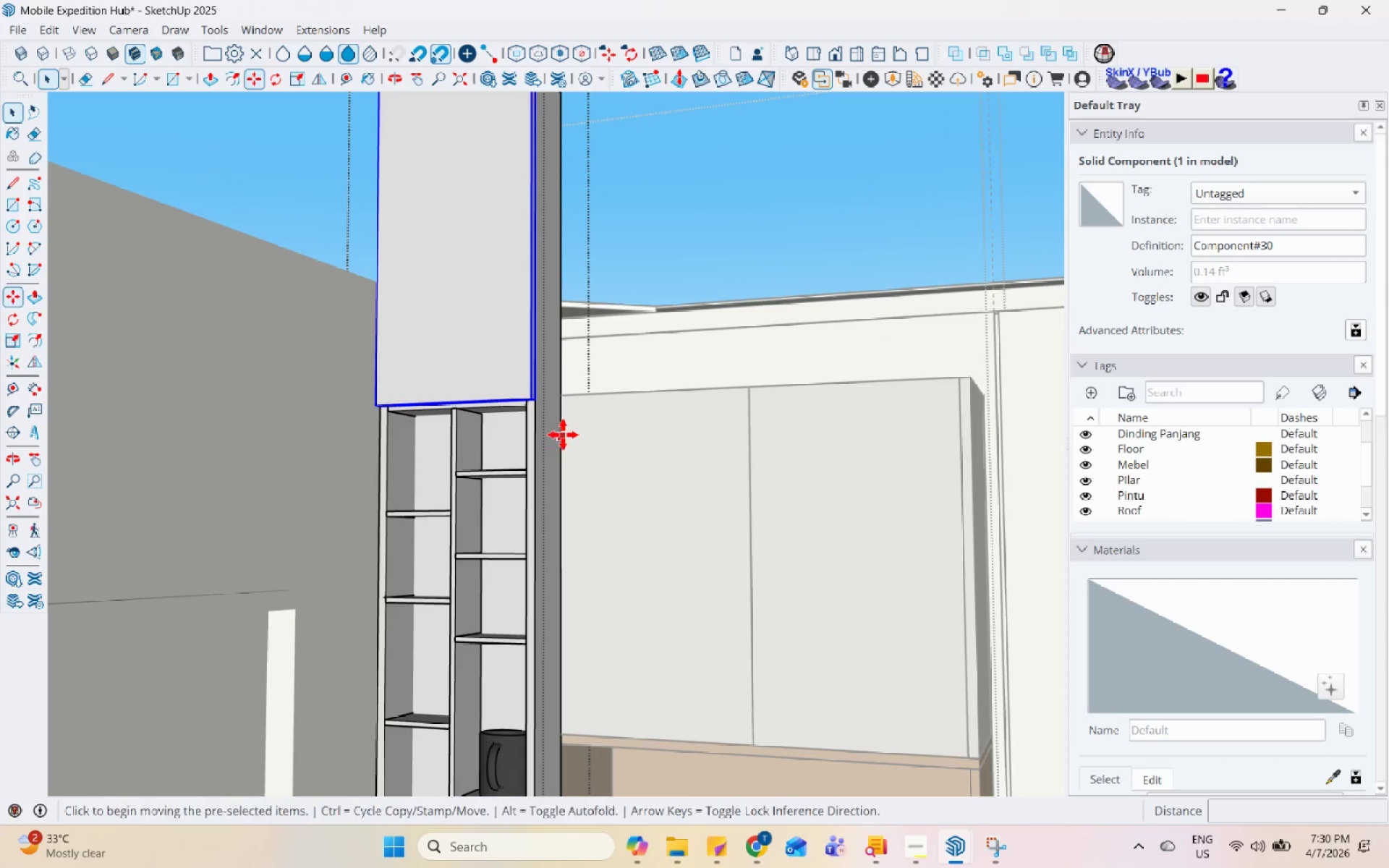 
left_click([585, 460])
 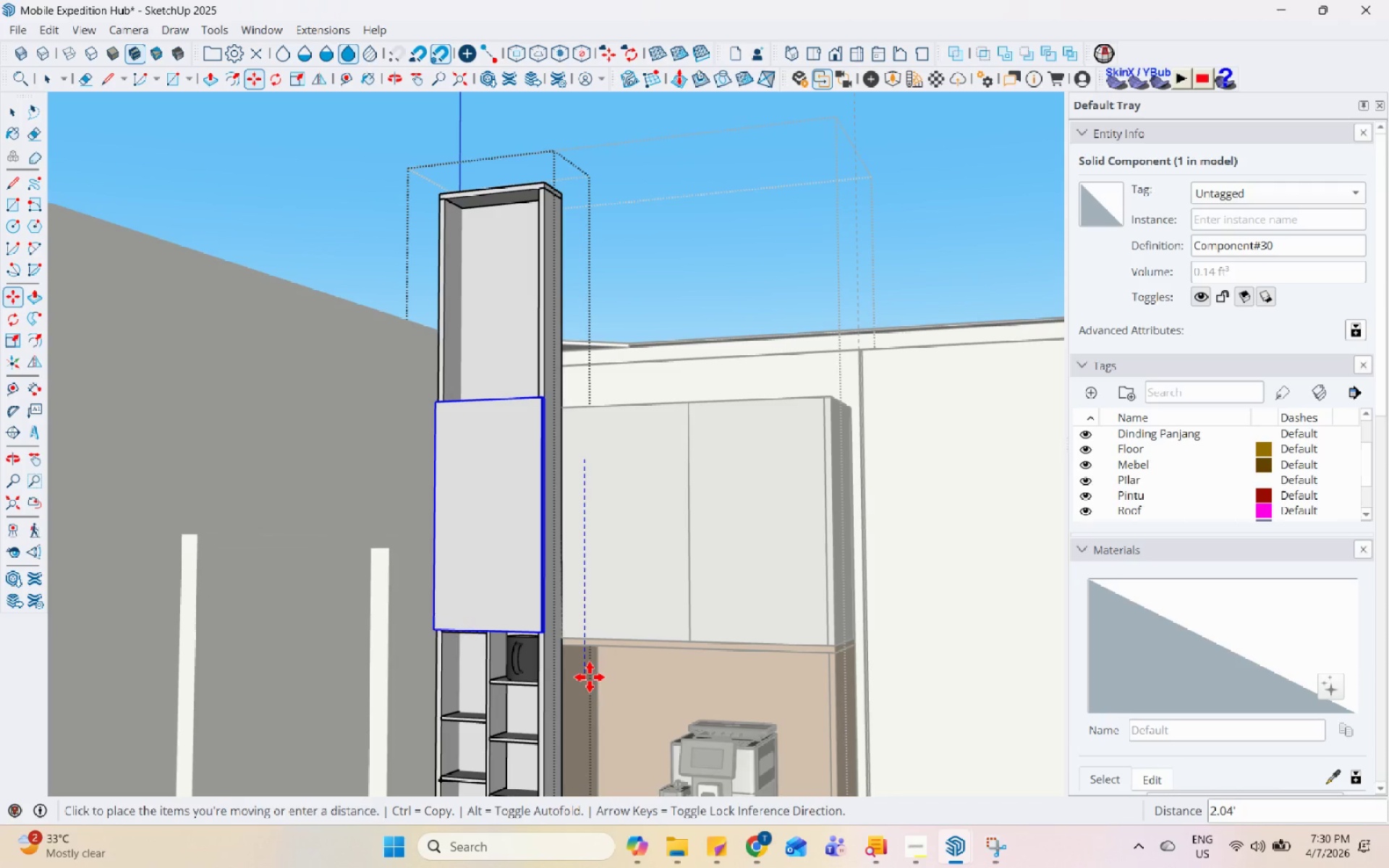 
scroll: coordinate [563, 433], scroll_direction: down, amount: 4.0
 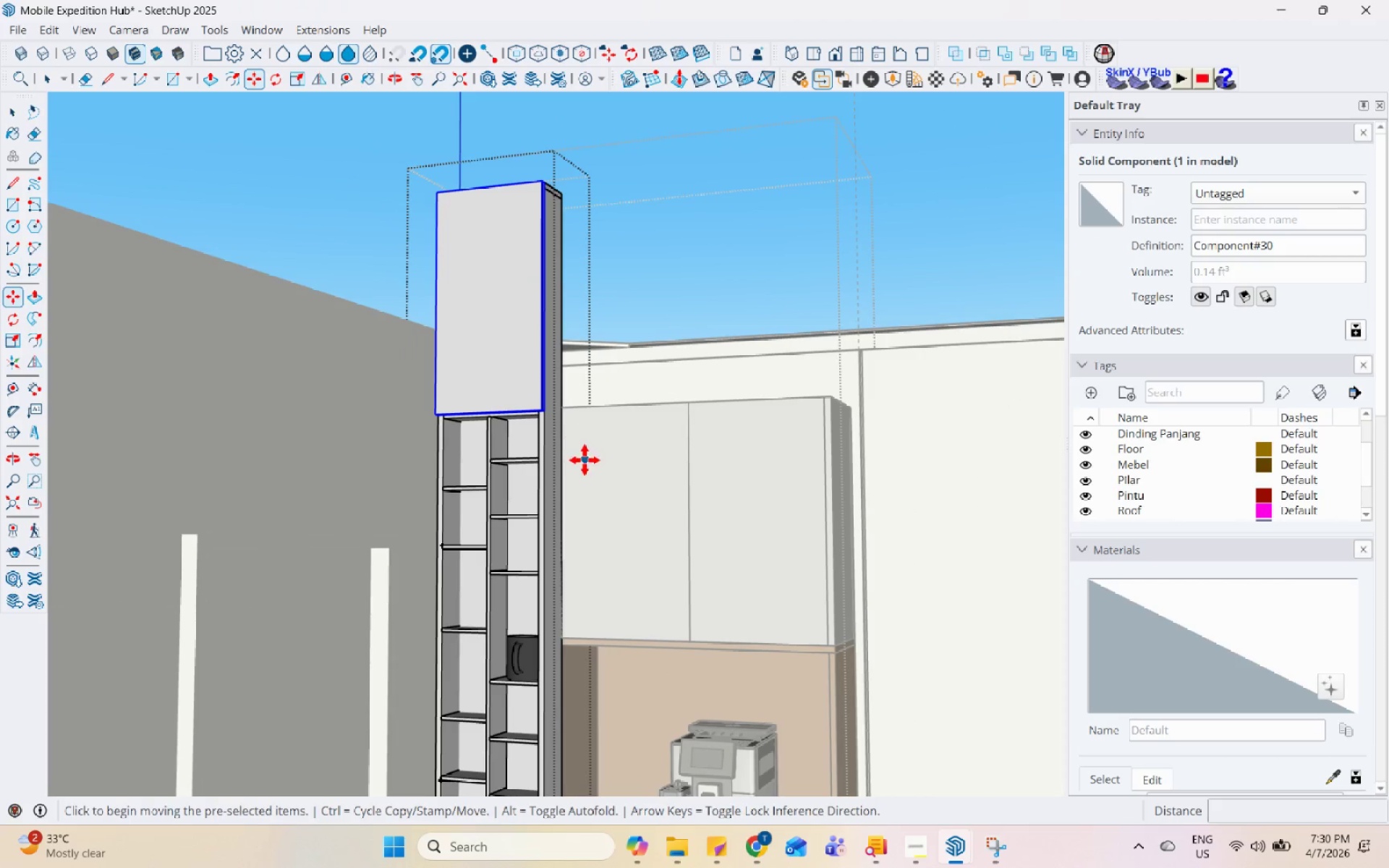 
left_click([588, 673])
 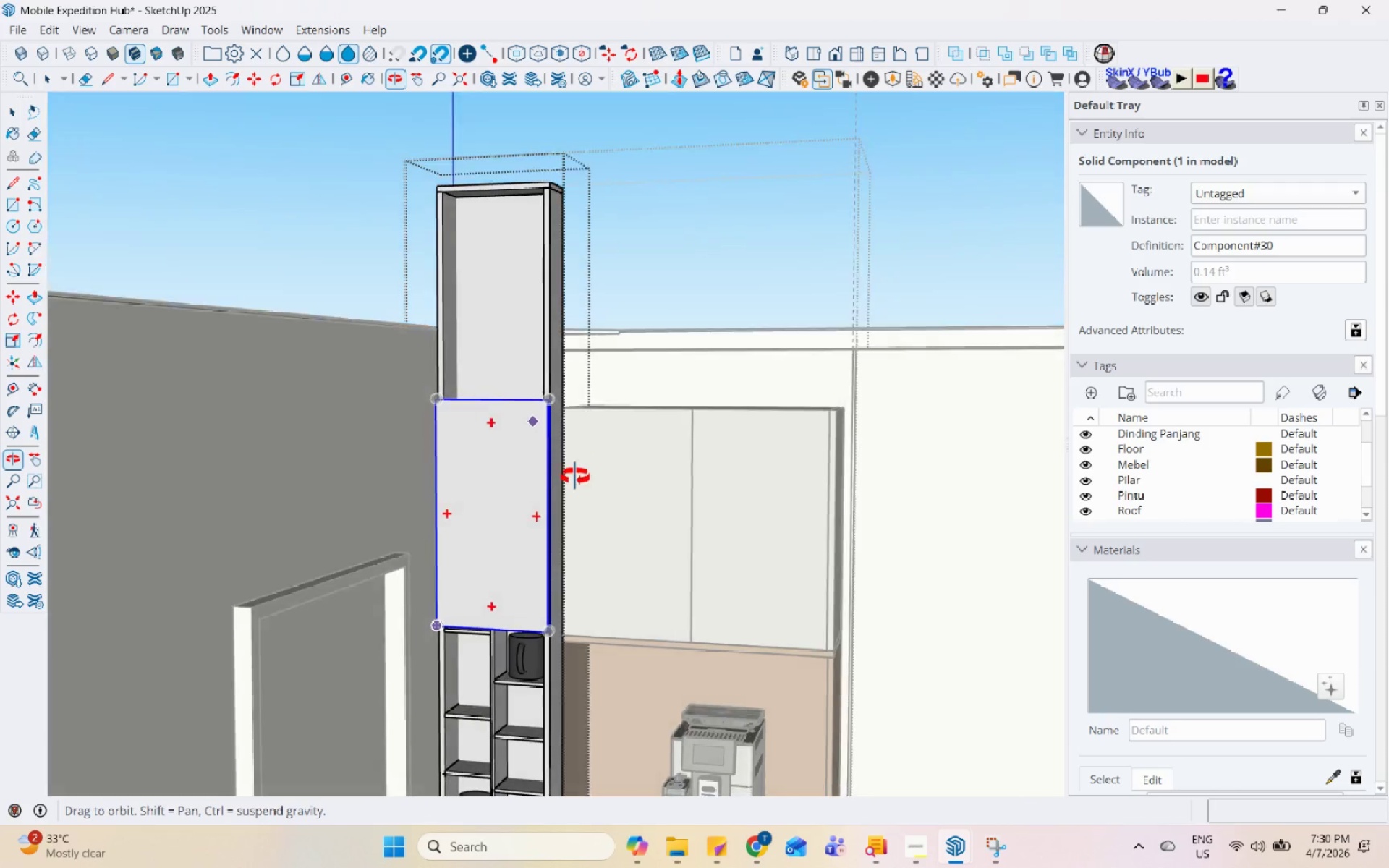 
key(Space)
 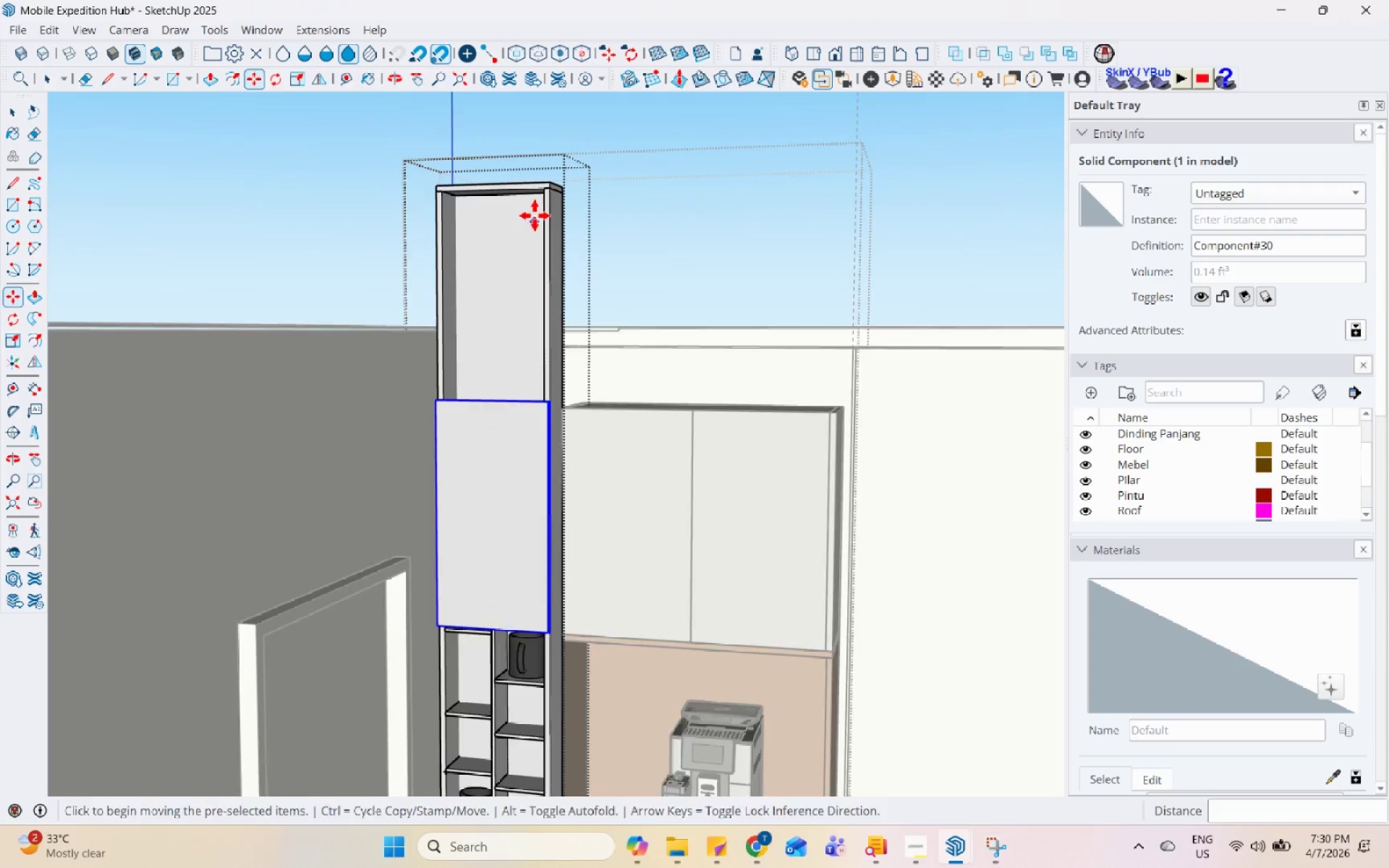 
left_click([550, 222])
 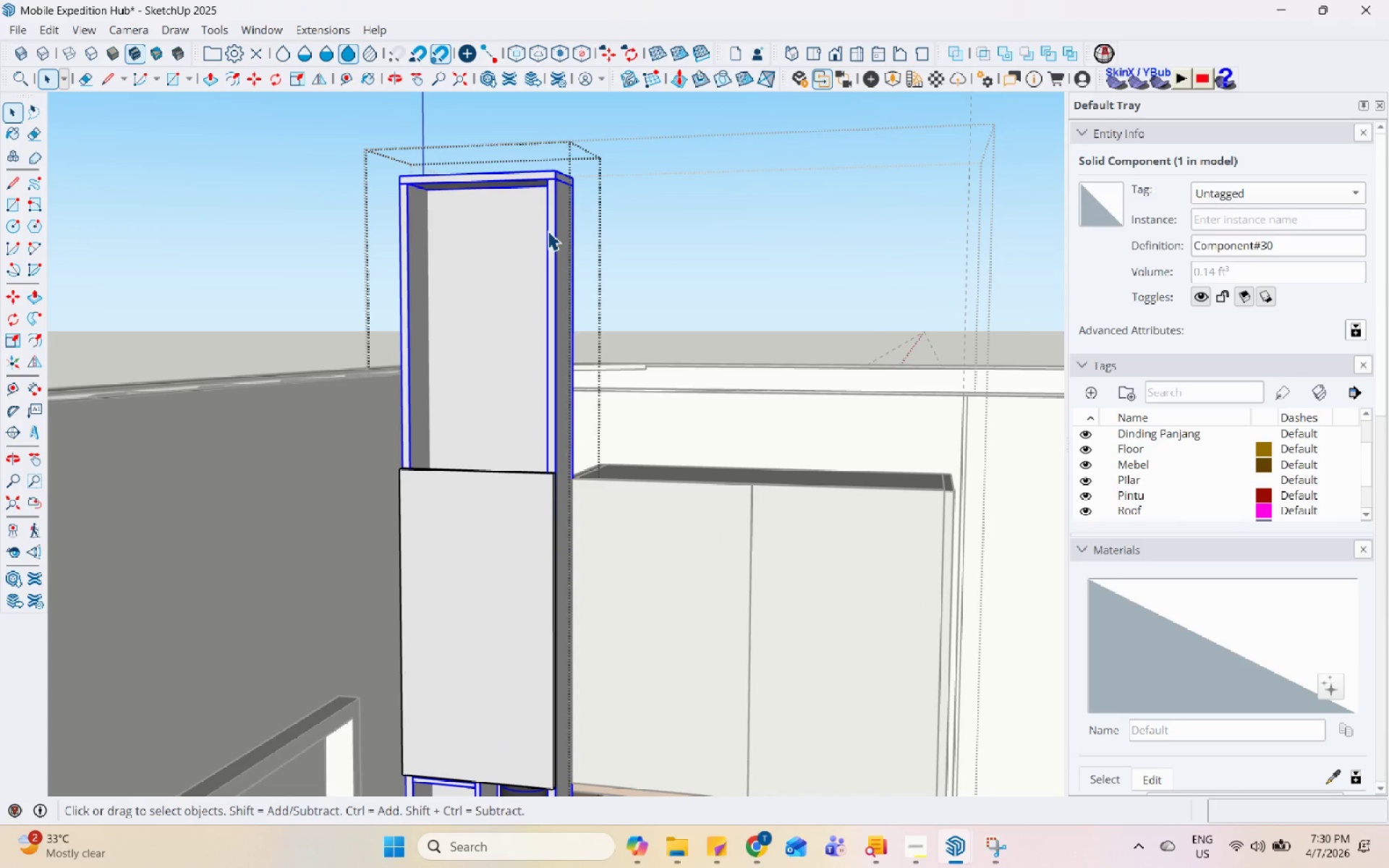 
scroll: coordinate [535, 212], scroll_direction: up, amount: 3.0
 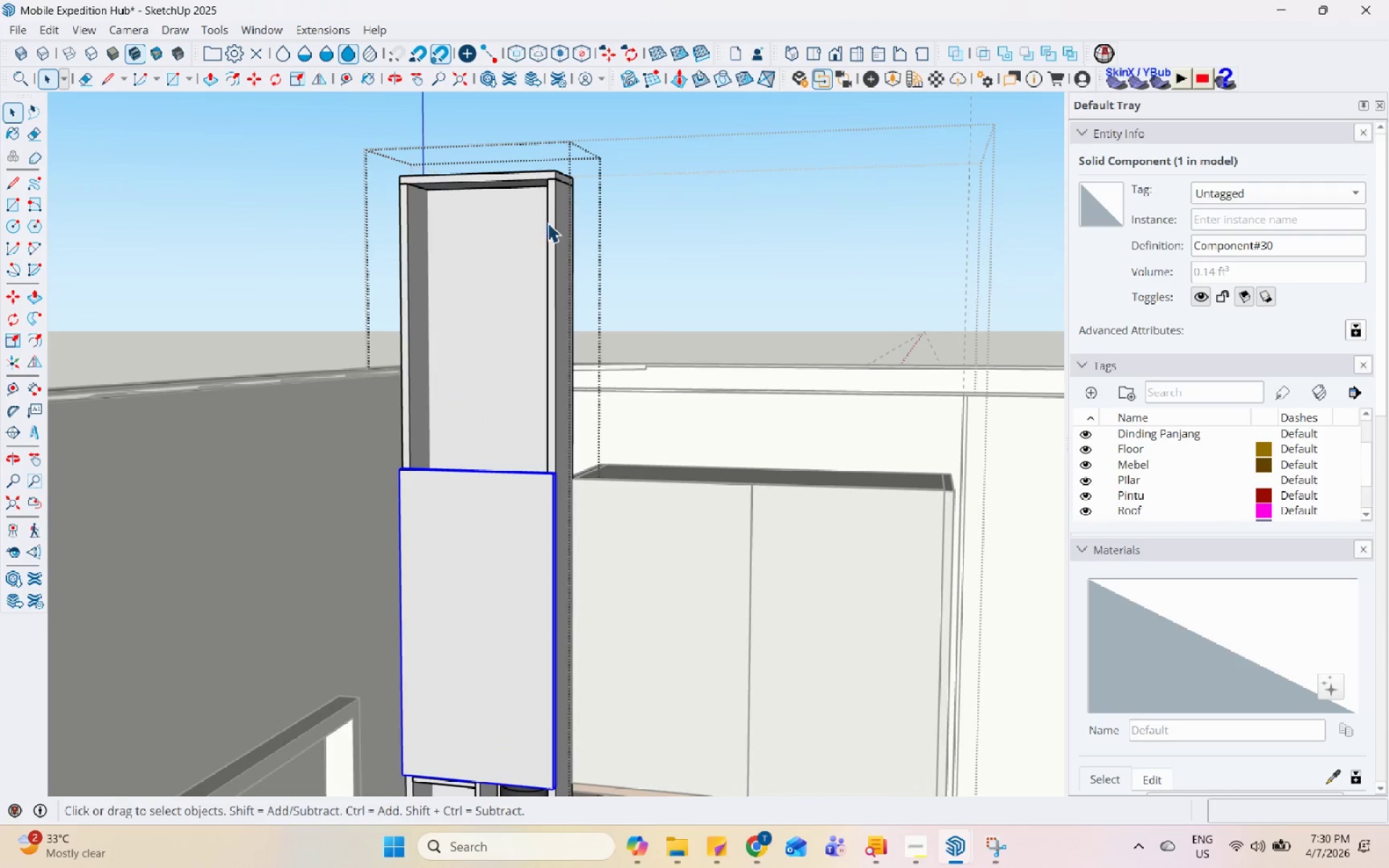 
double_click([548, 231])
 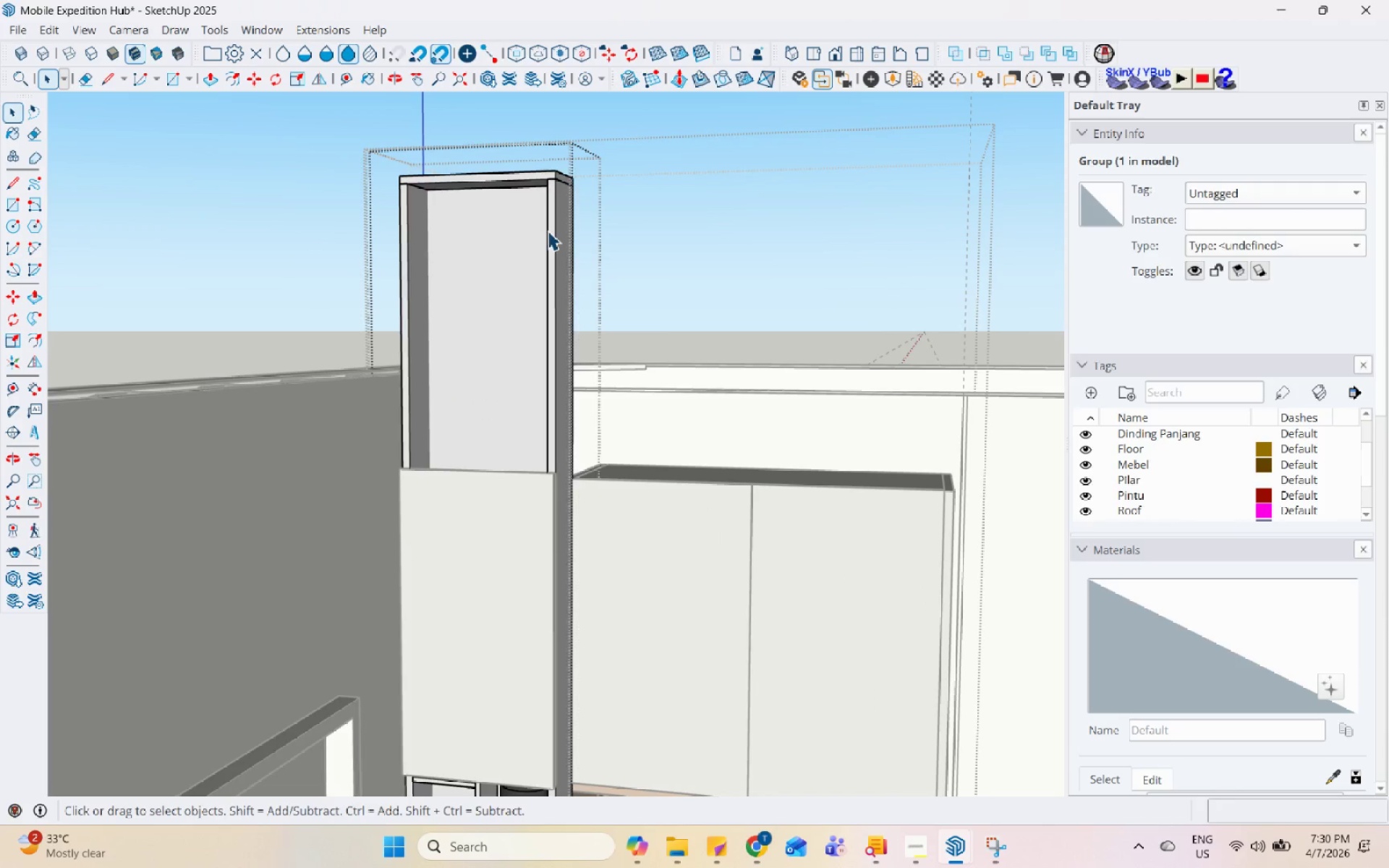 
triple_click([548, 231])
 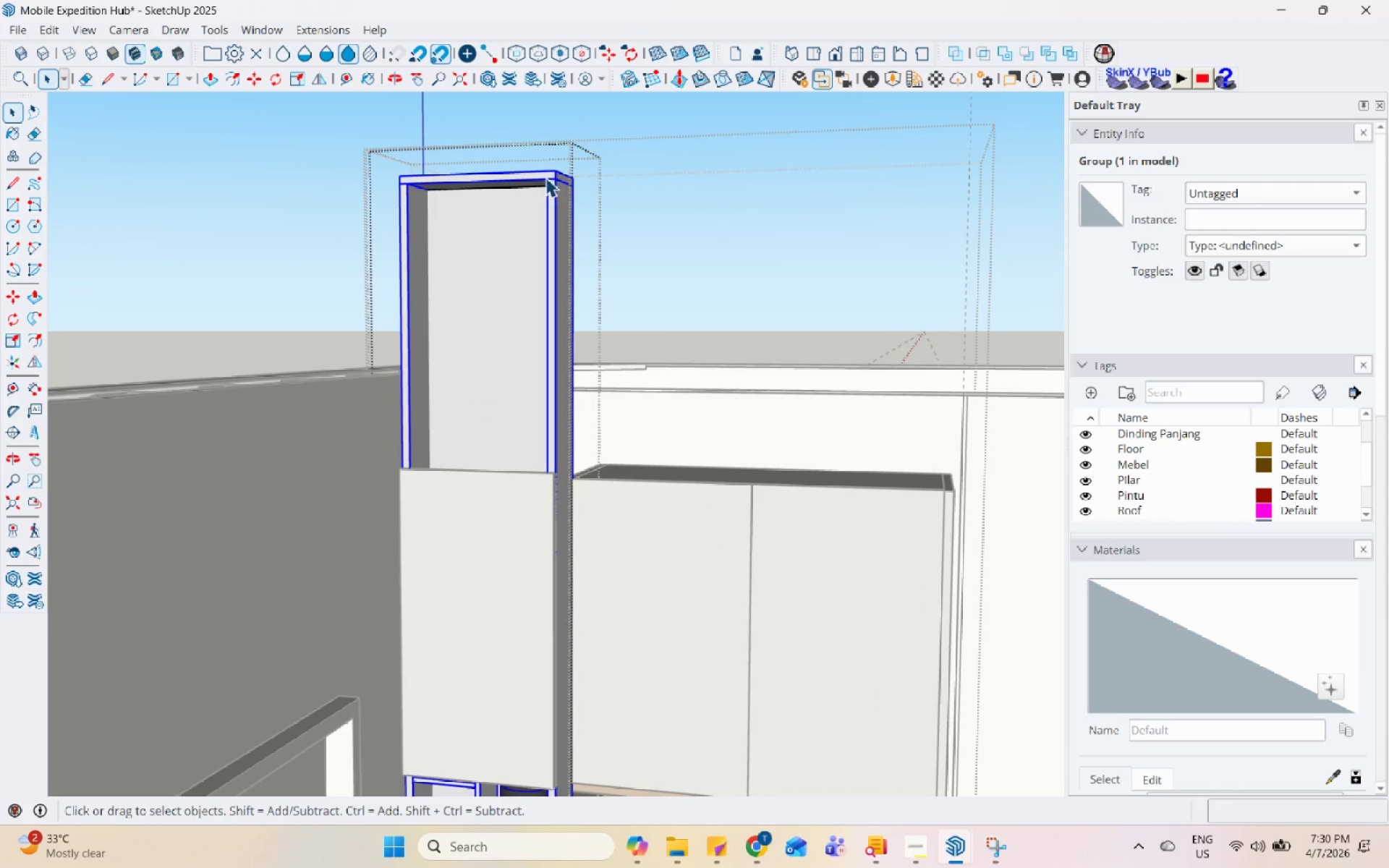 
double_click([541, 176])
 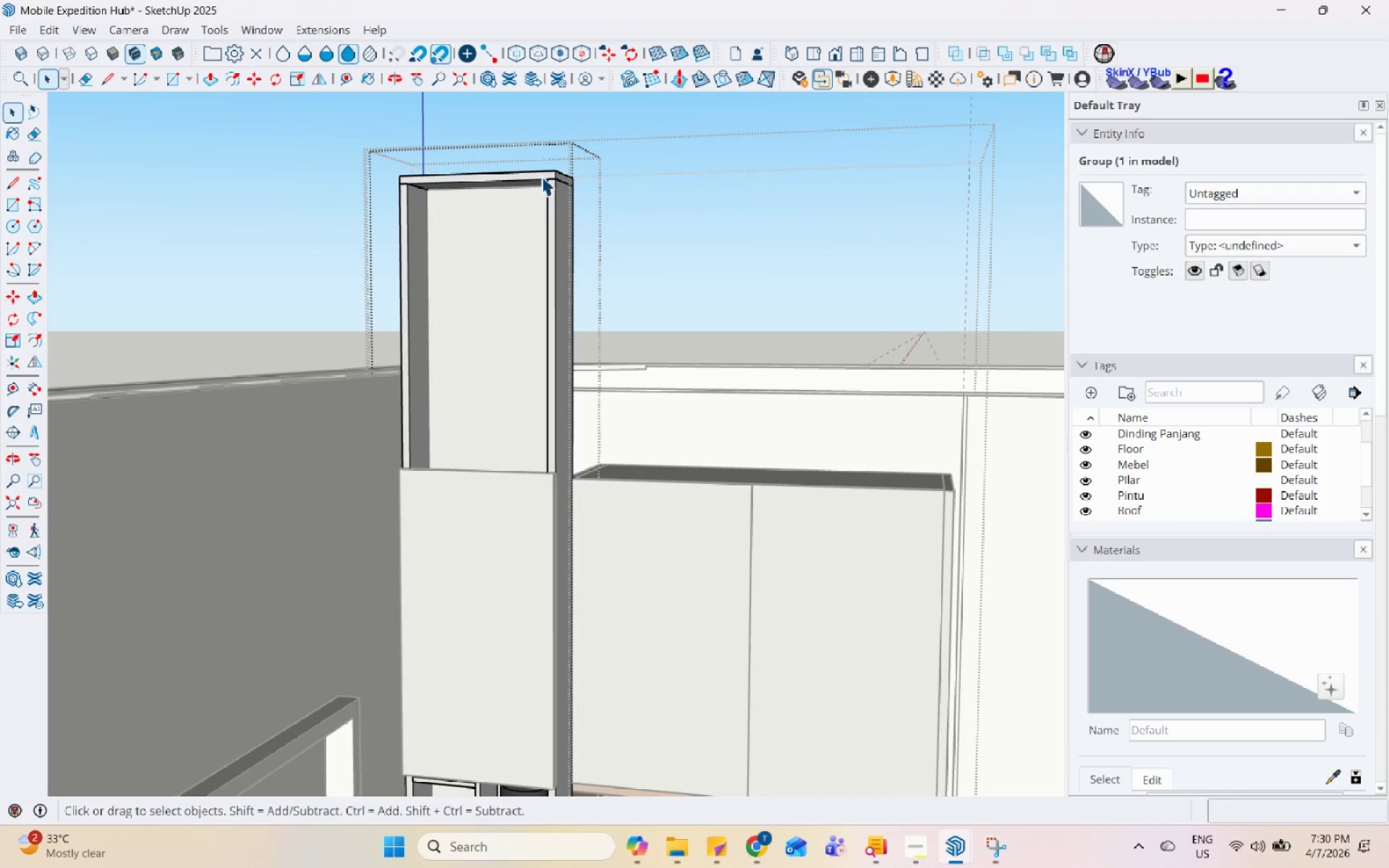 
triple_click([541, 176])
 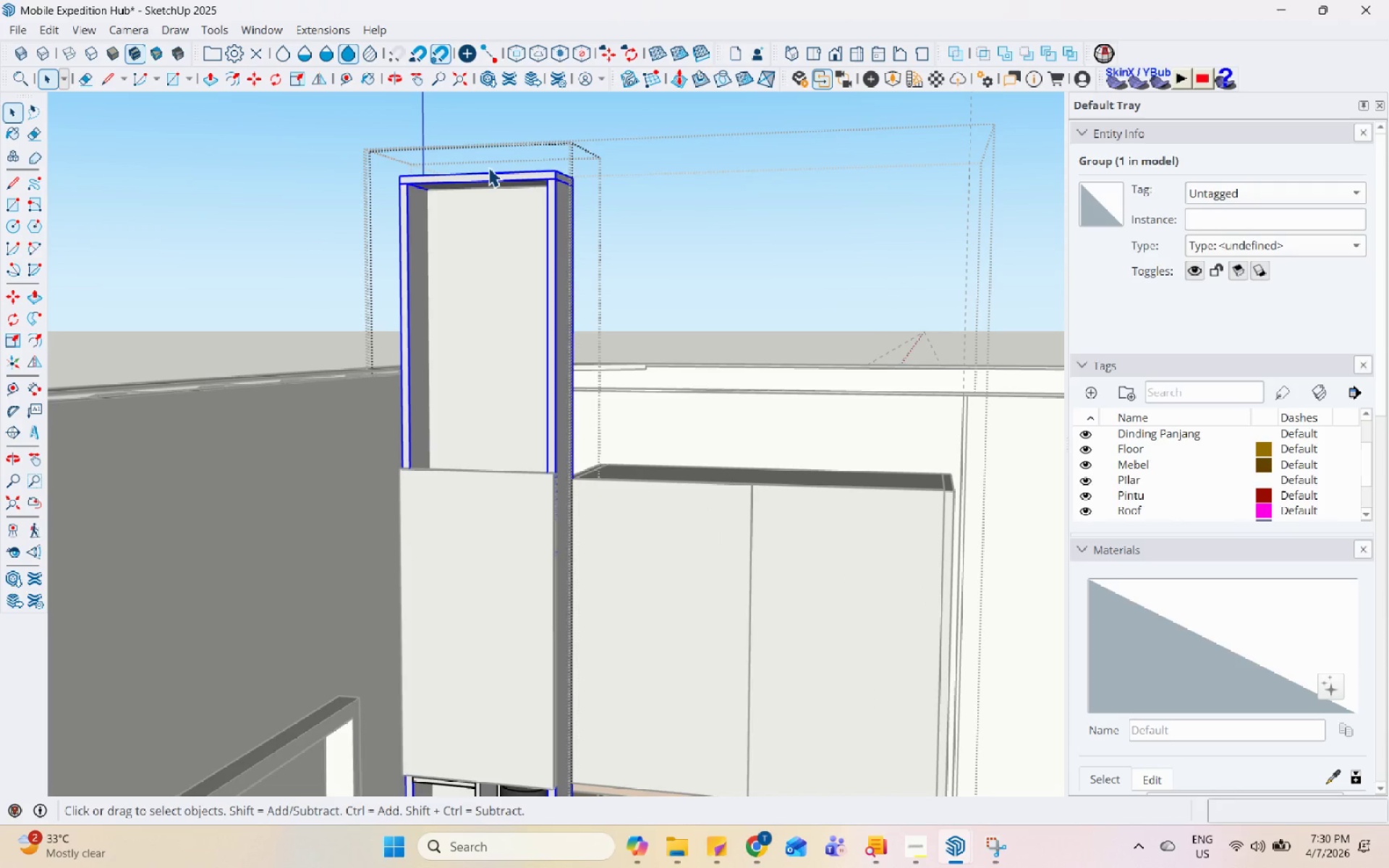 
double_click([494, 174])
 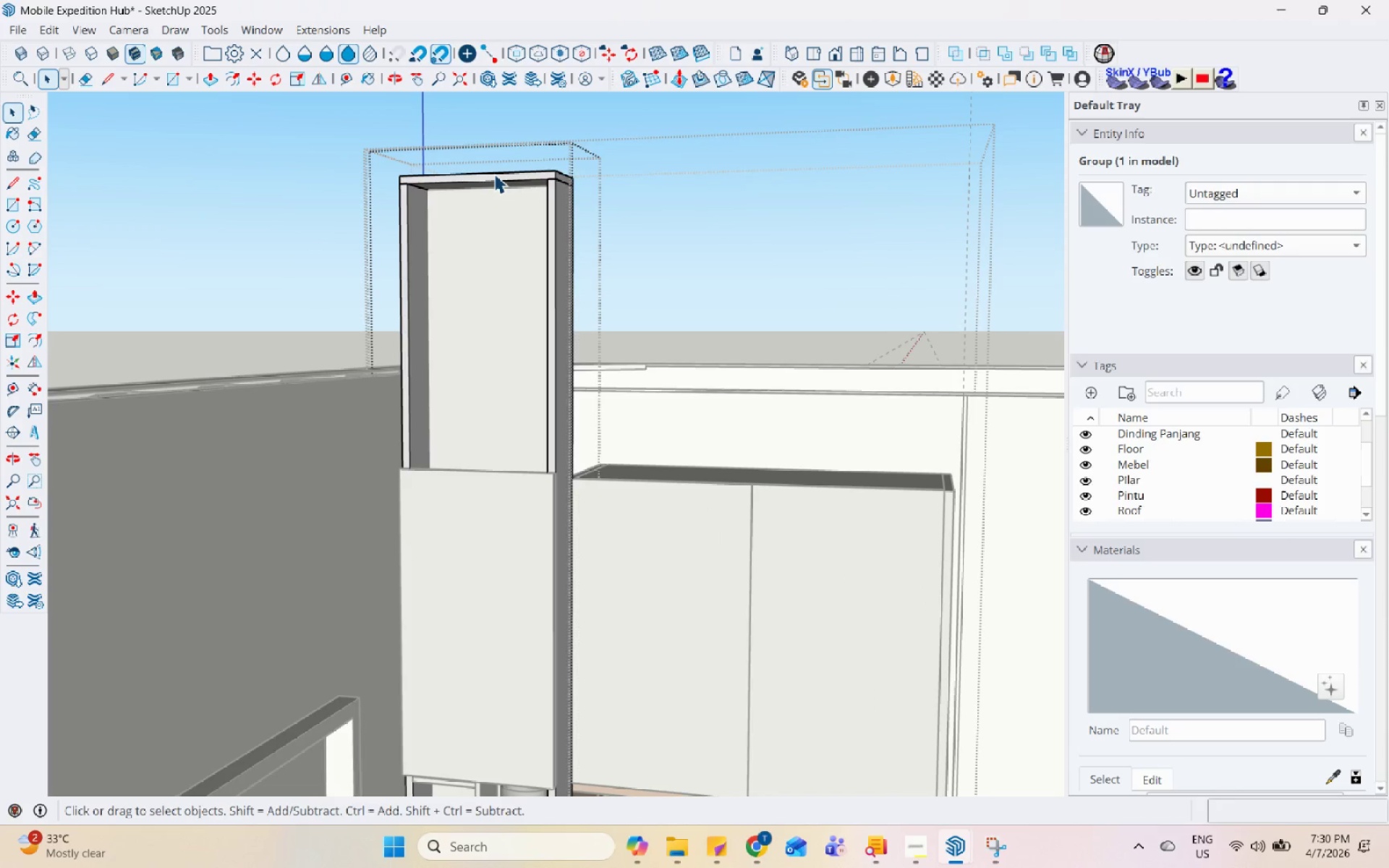 
triple_click([494, 174])
 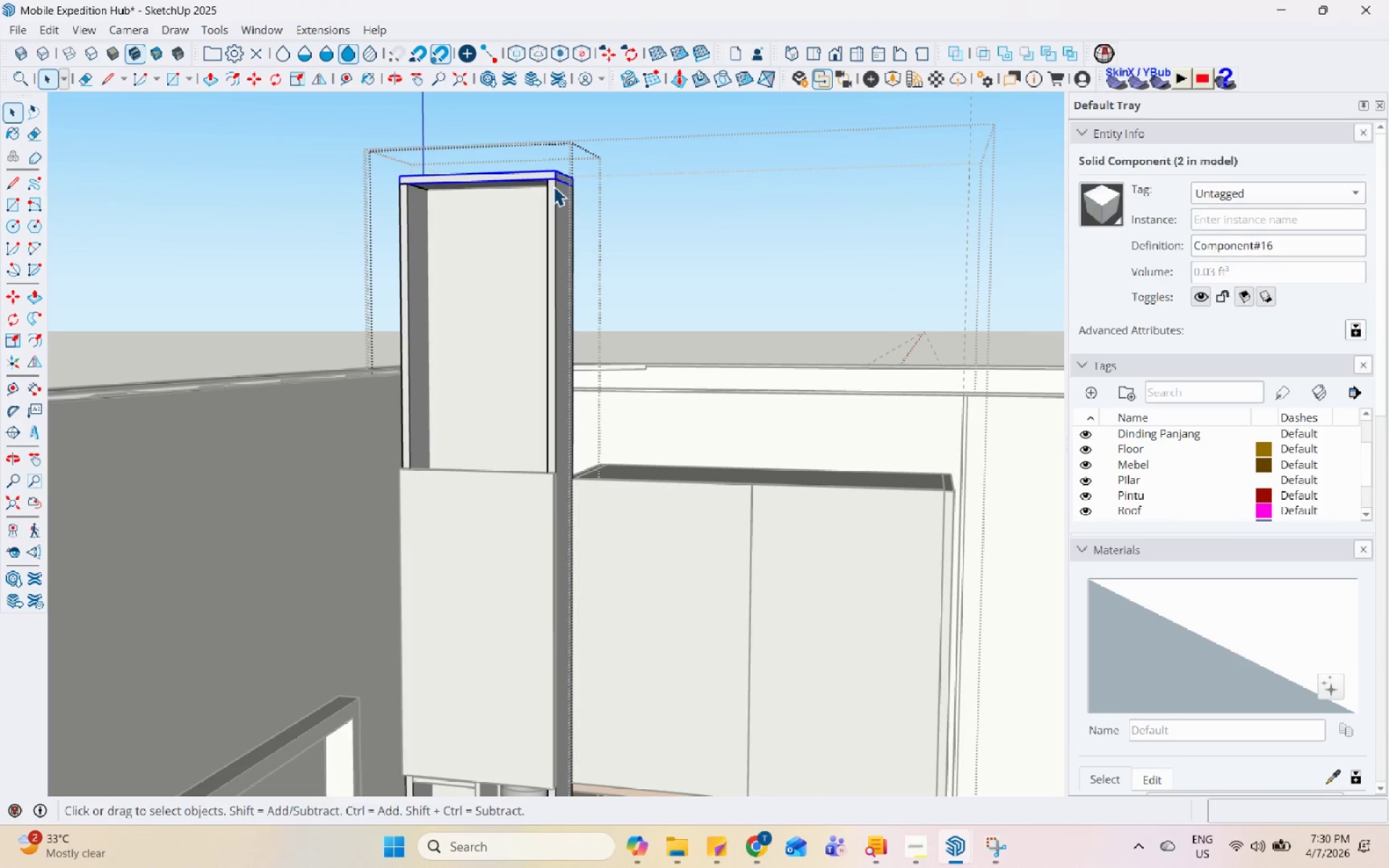 
key(M)
 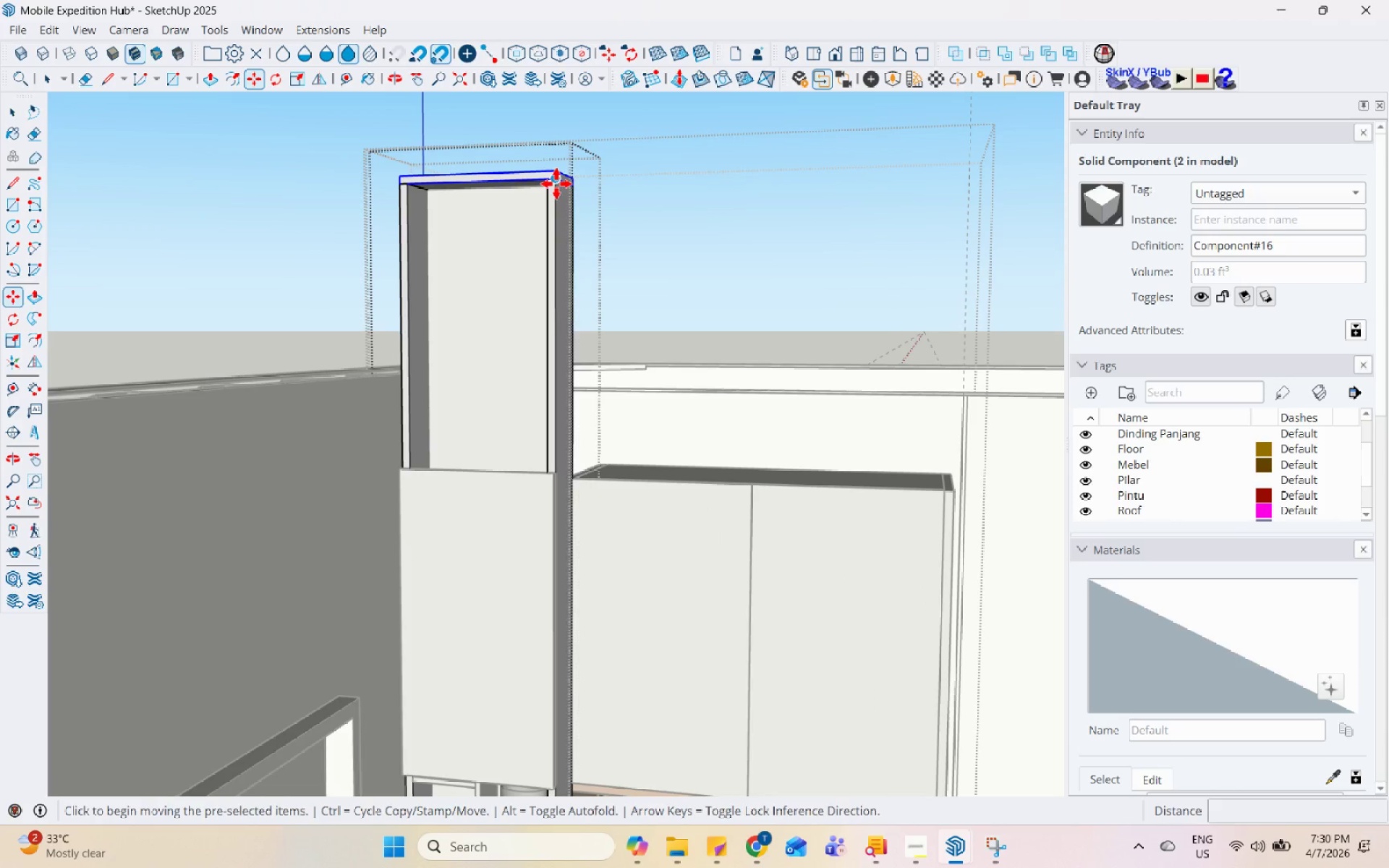 
left_click([556, 184])
 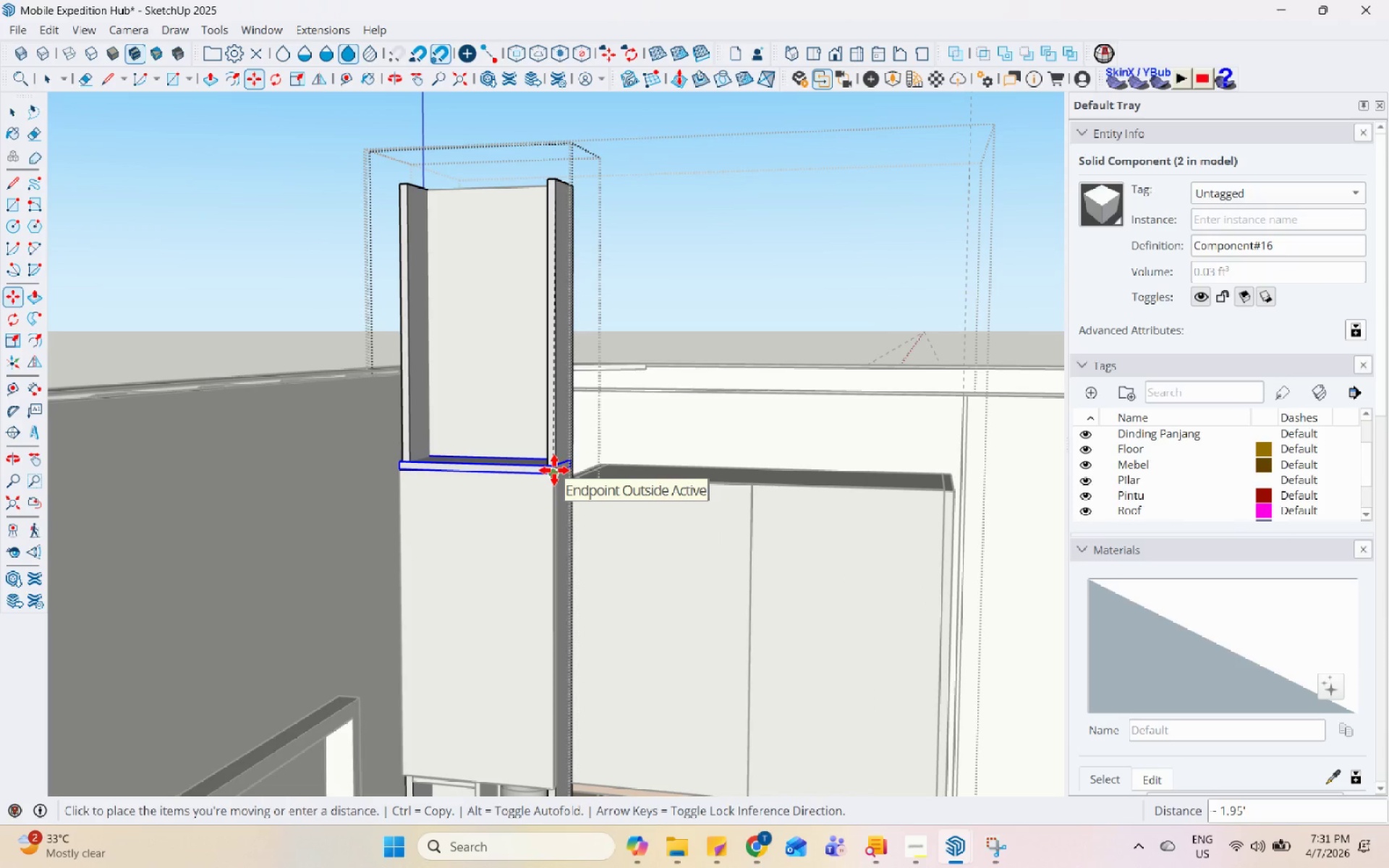 
left_click([554, 468])
 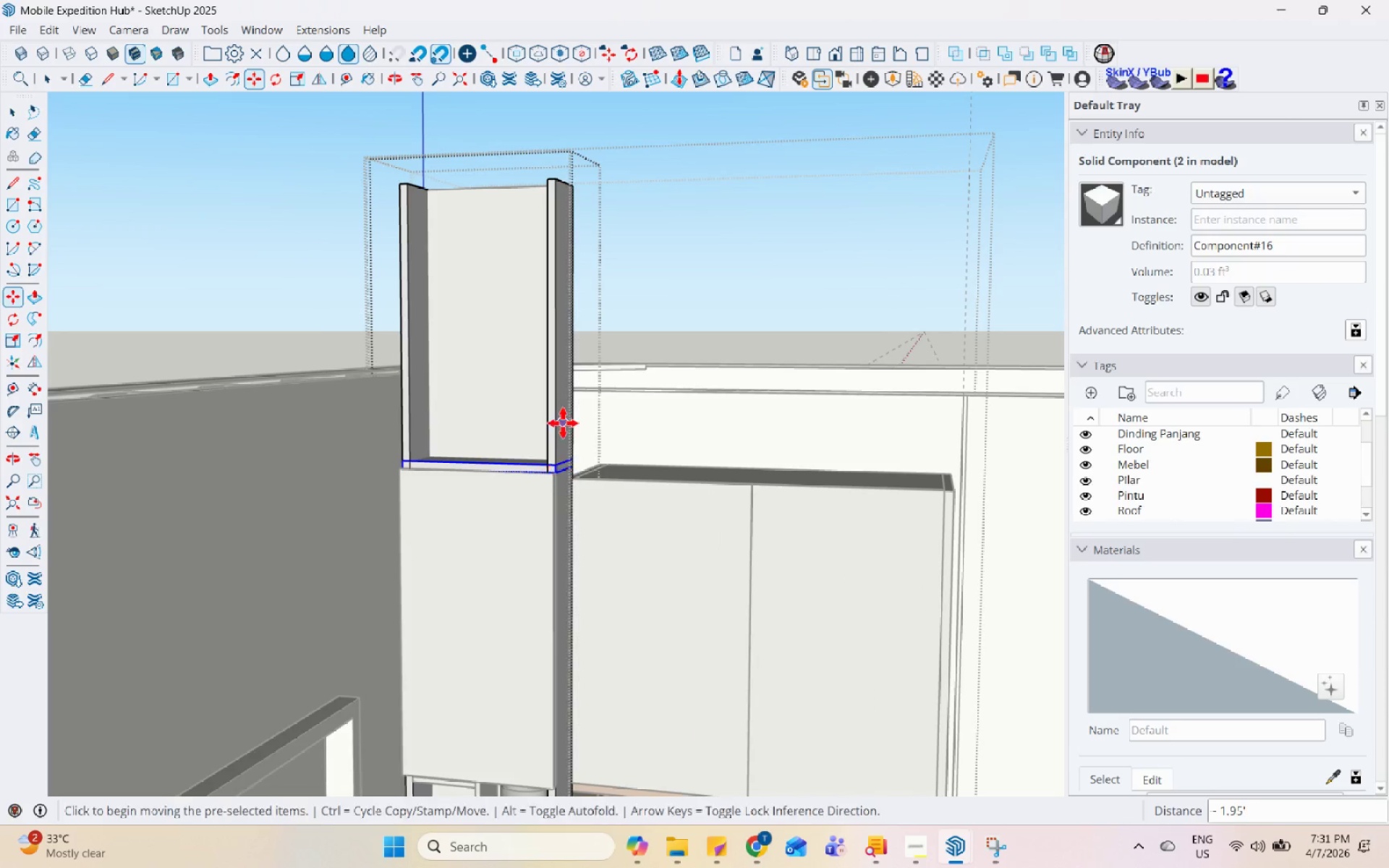 
key(Space)
 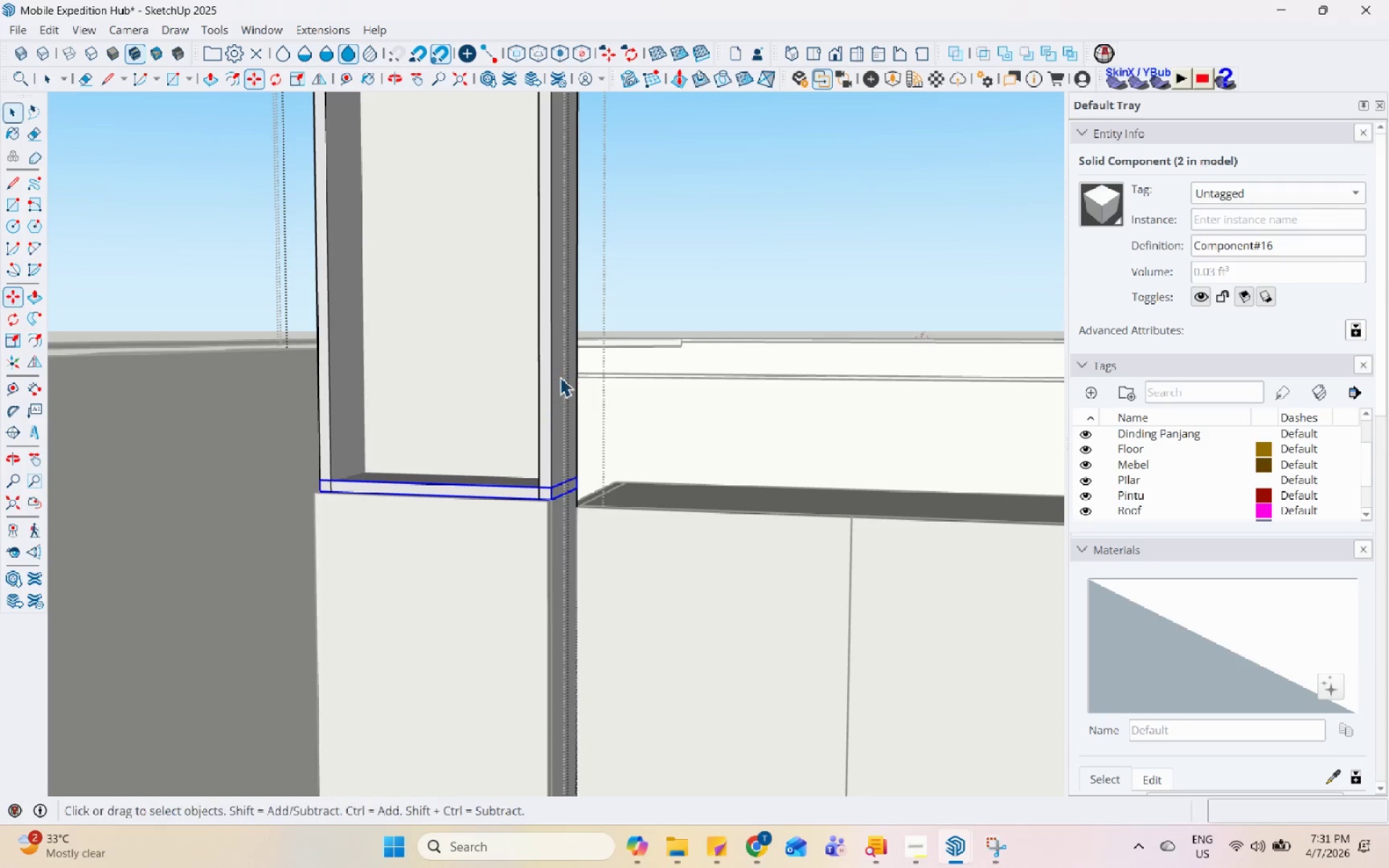 
left_click([560, 377])
 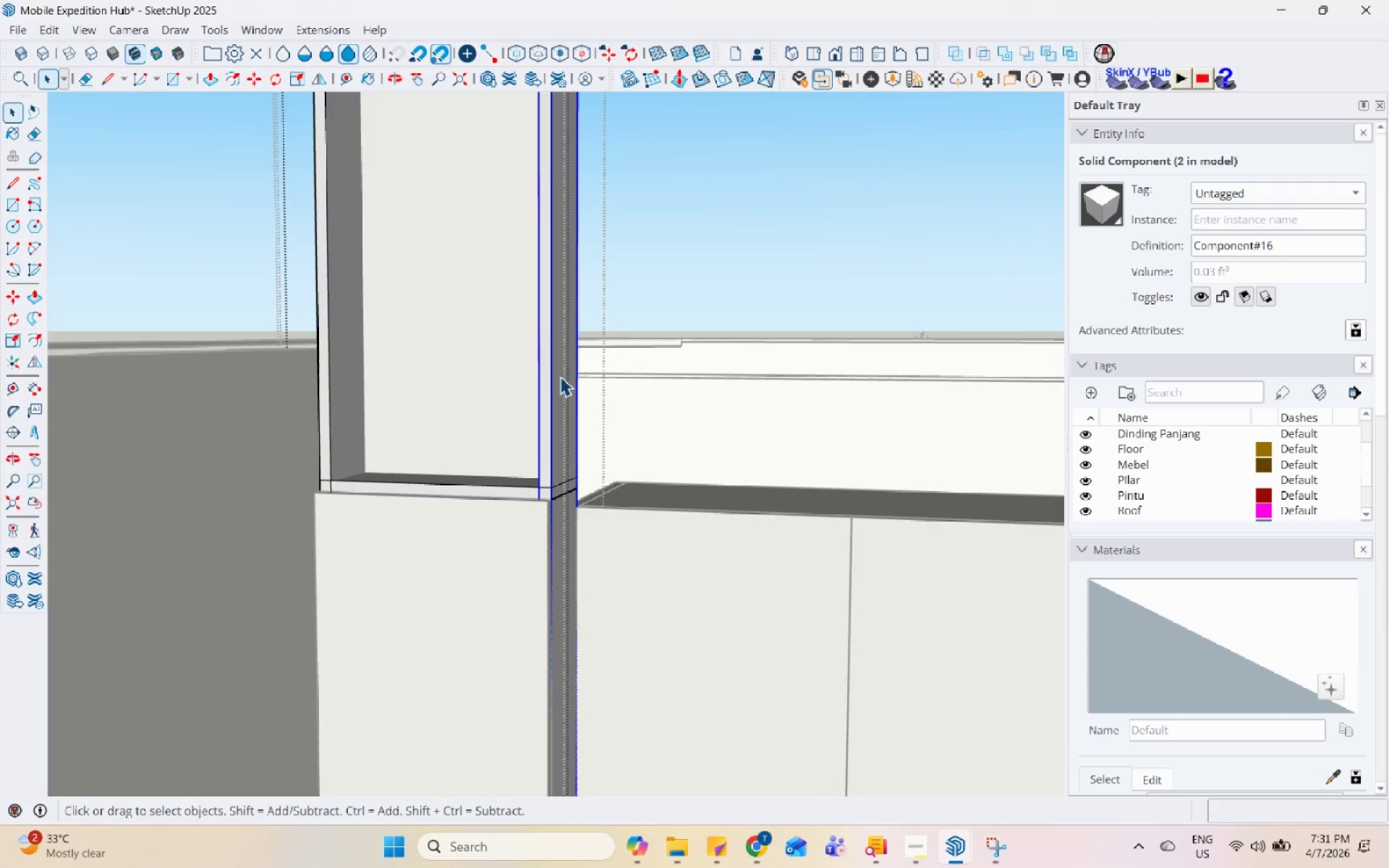 
scroll: coordinate [563, 423], scroll_direction: up, amount: 4.0
 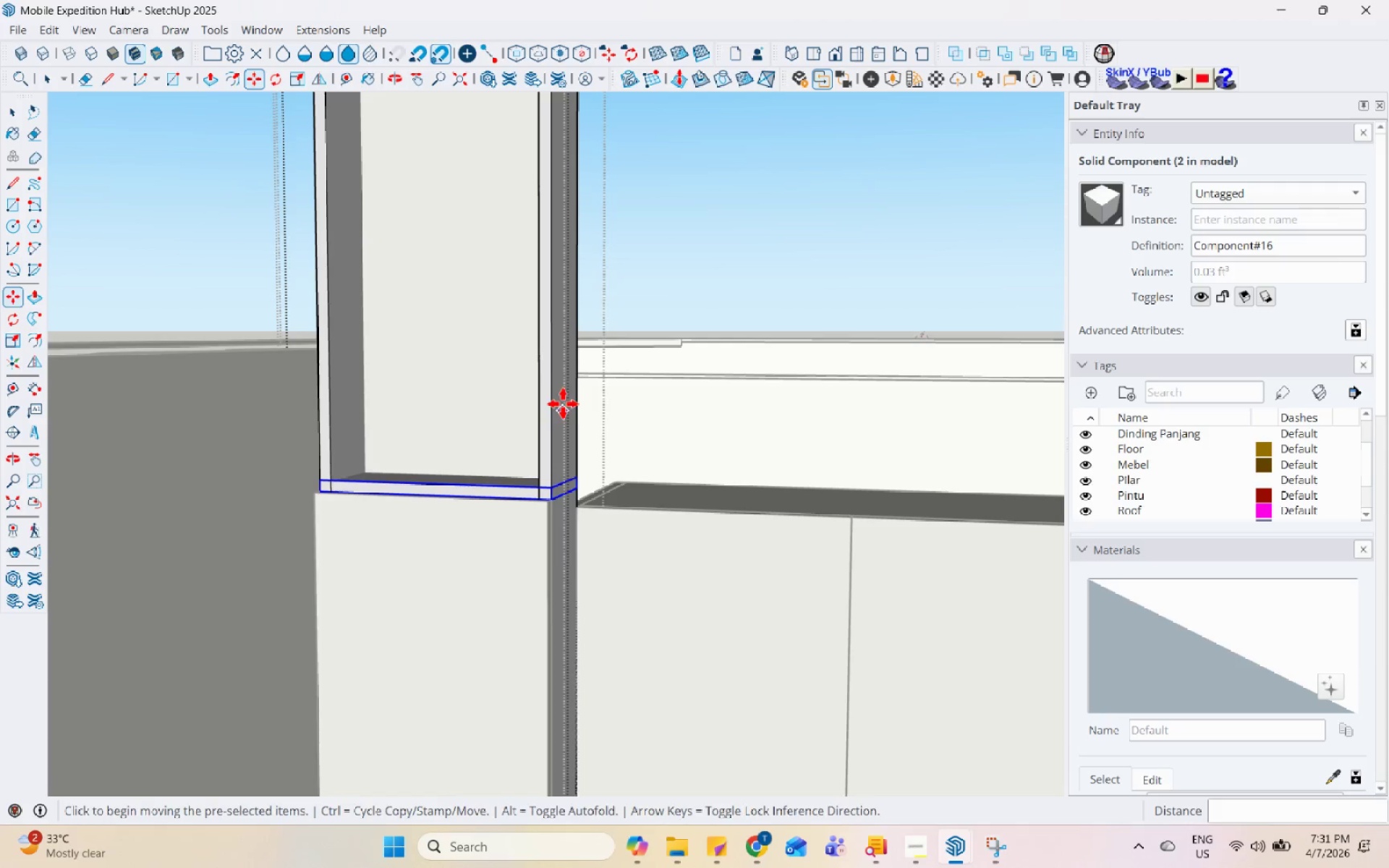 
hold_key(key=ControlLeft, duration=0.52)
 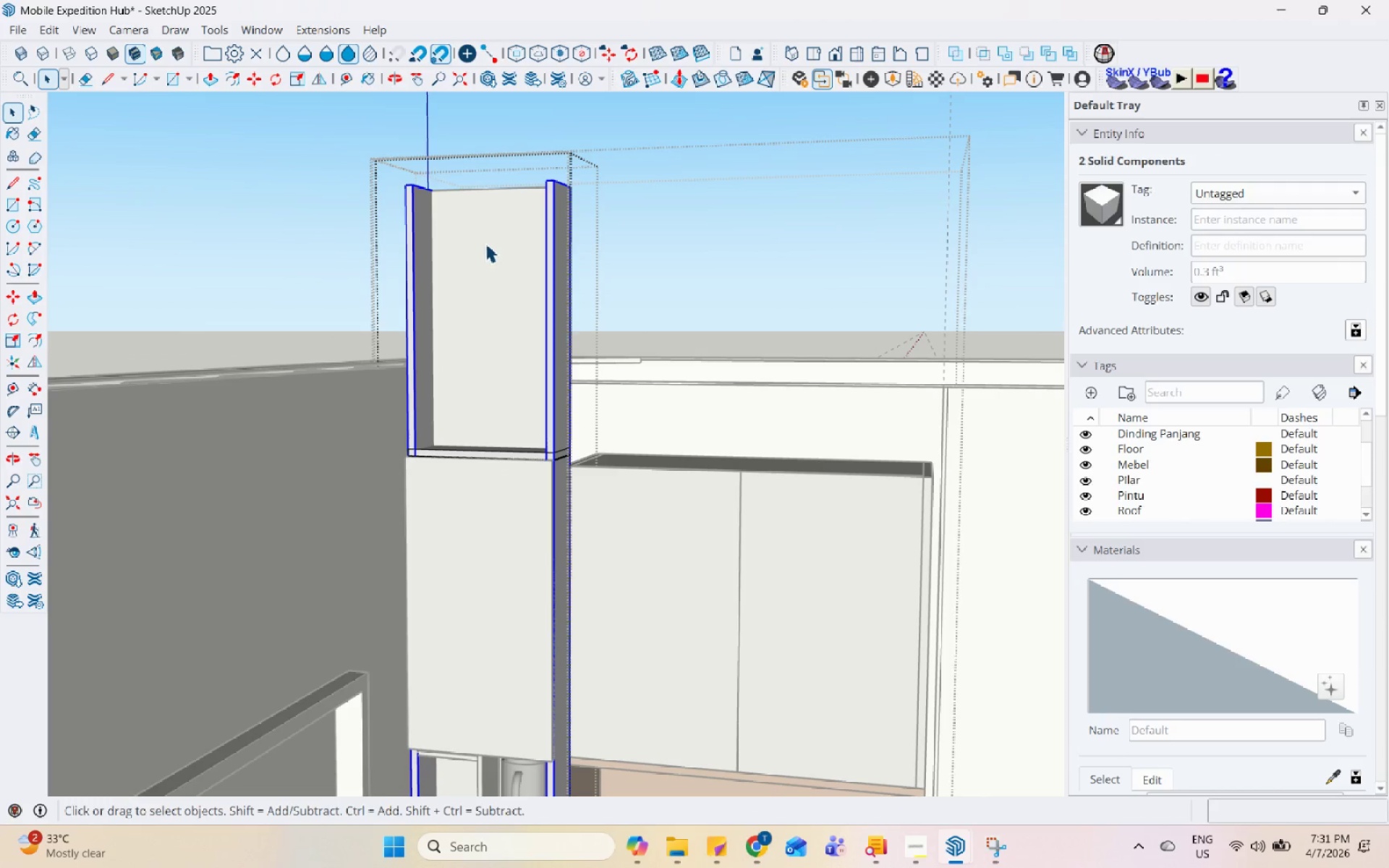 
scroll: coordinate [558, 398], scroll_direction: down, amount: 5.0
 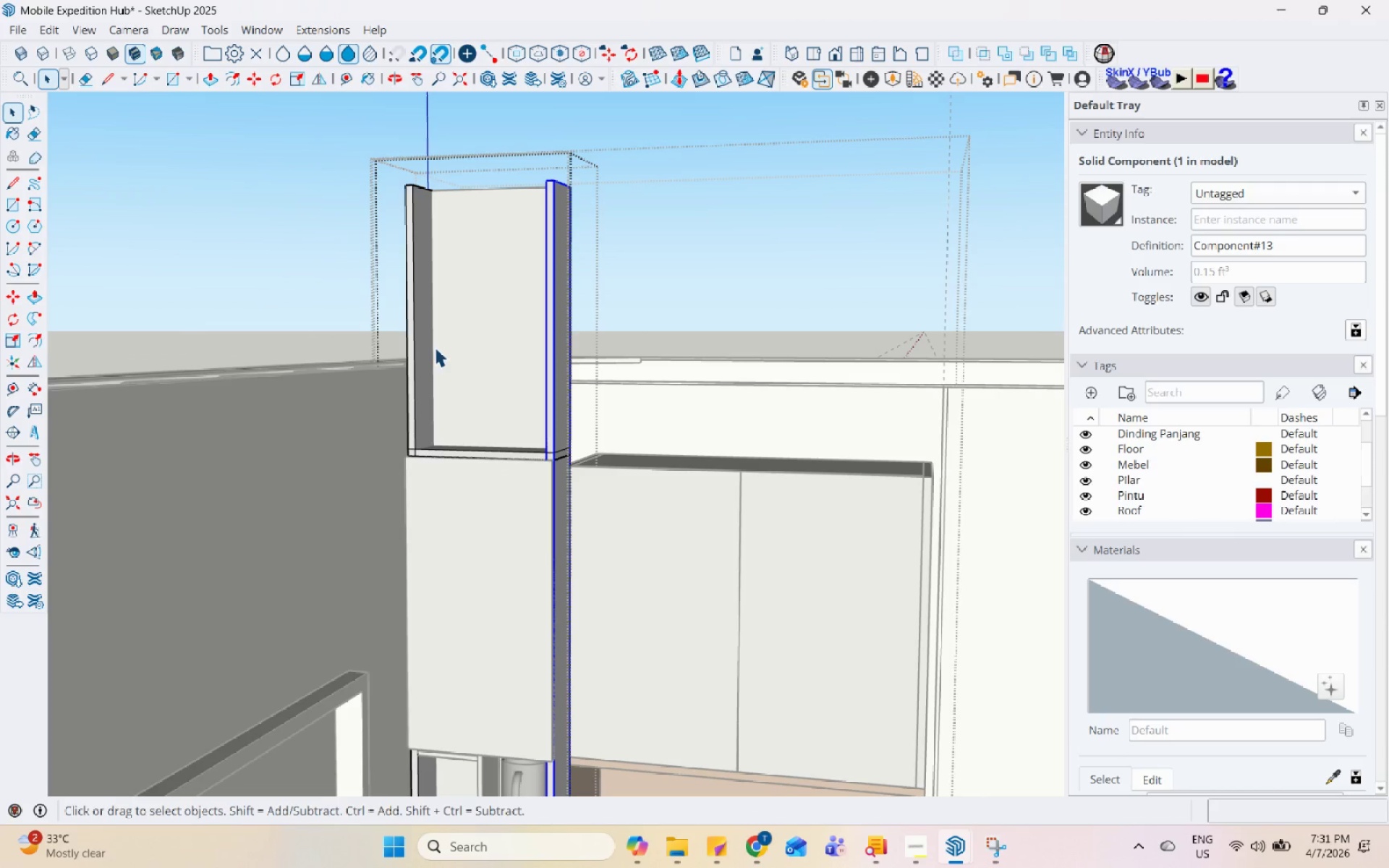 
left_click([422, 338])
 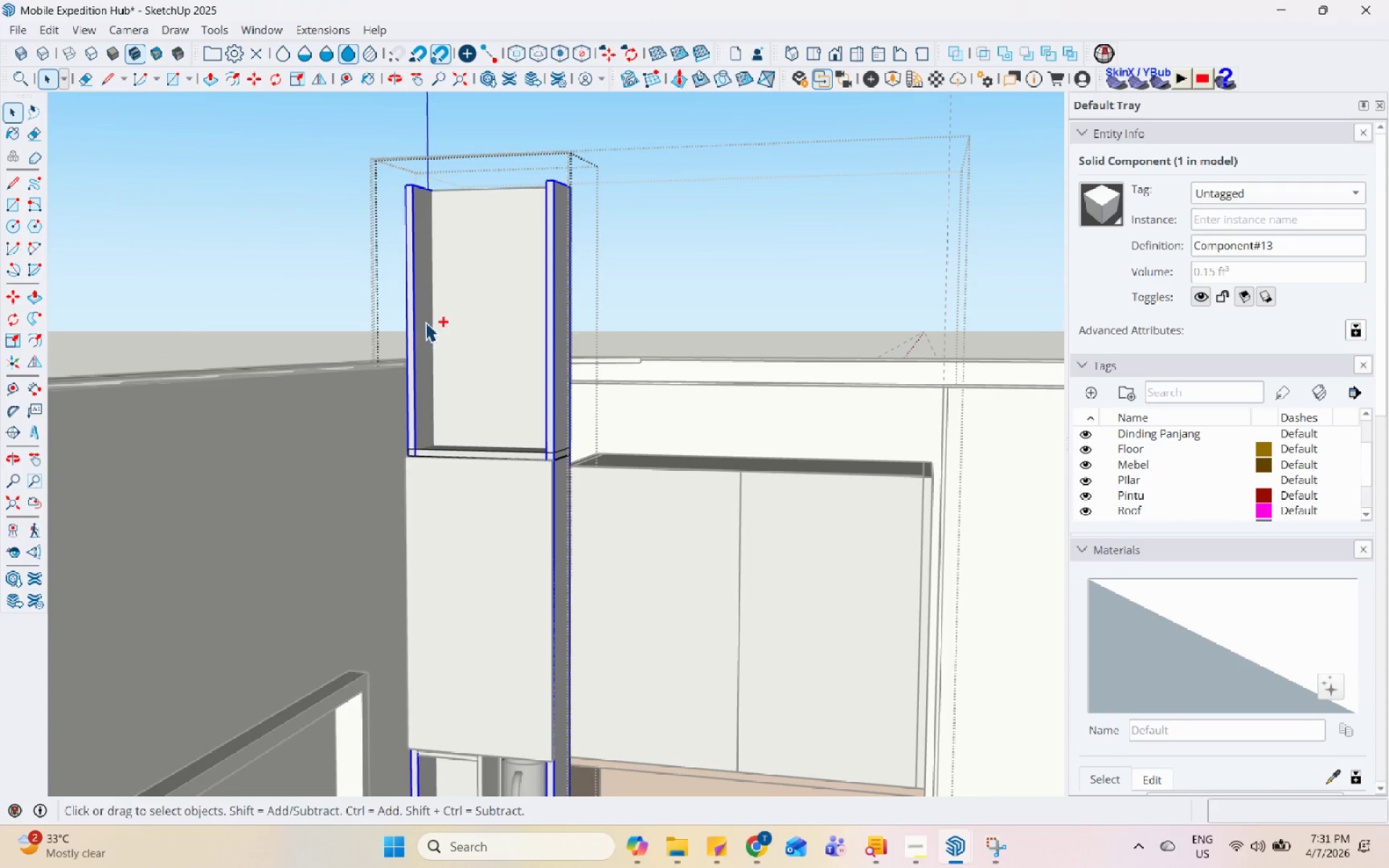 
key(S)
 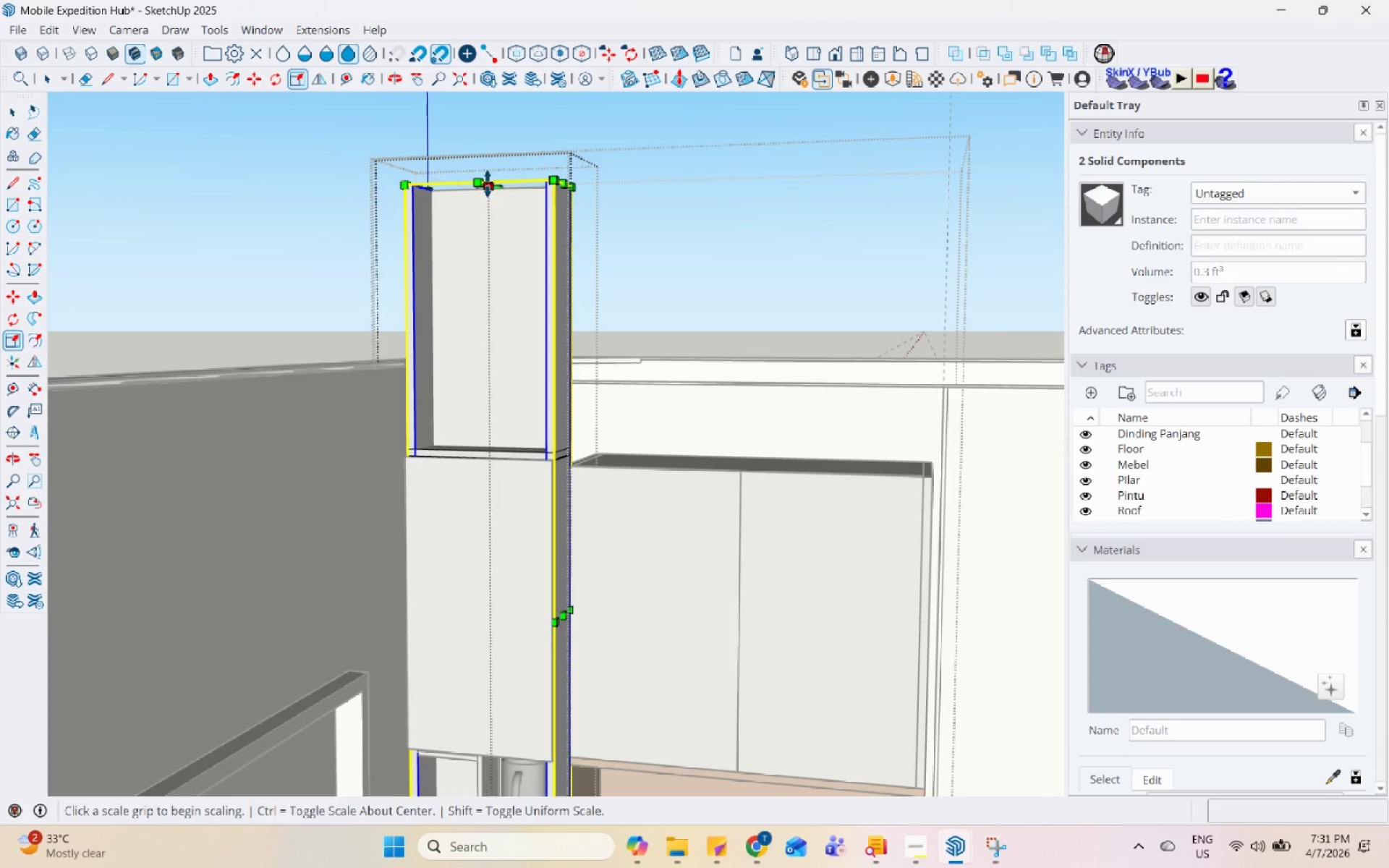 
left_click([488, 183])
 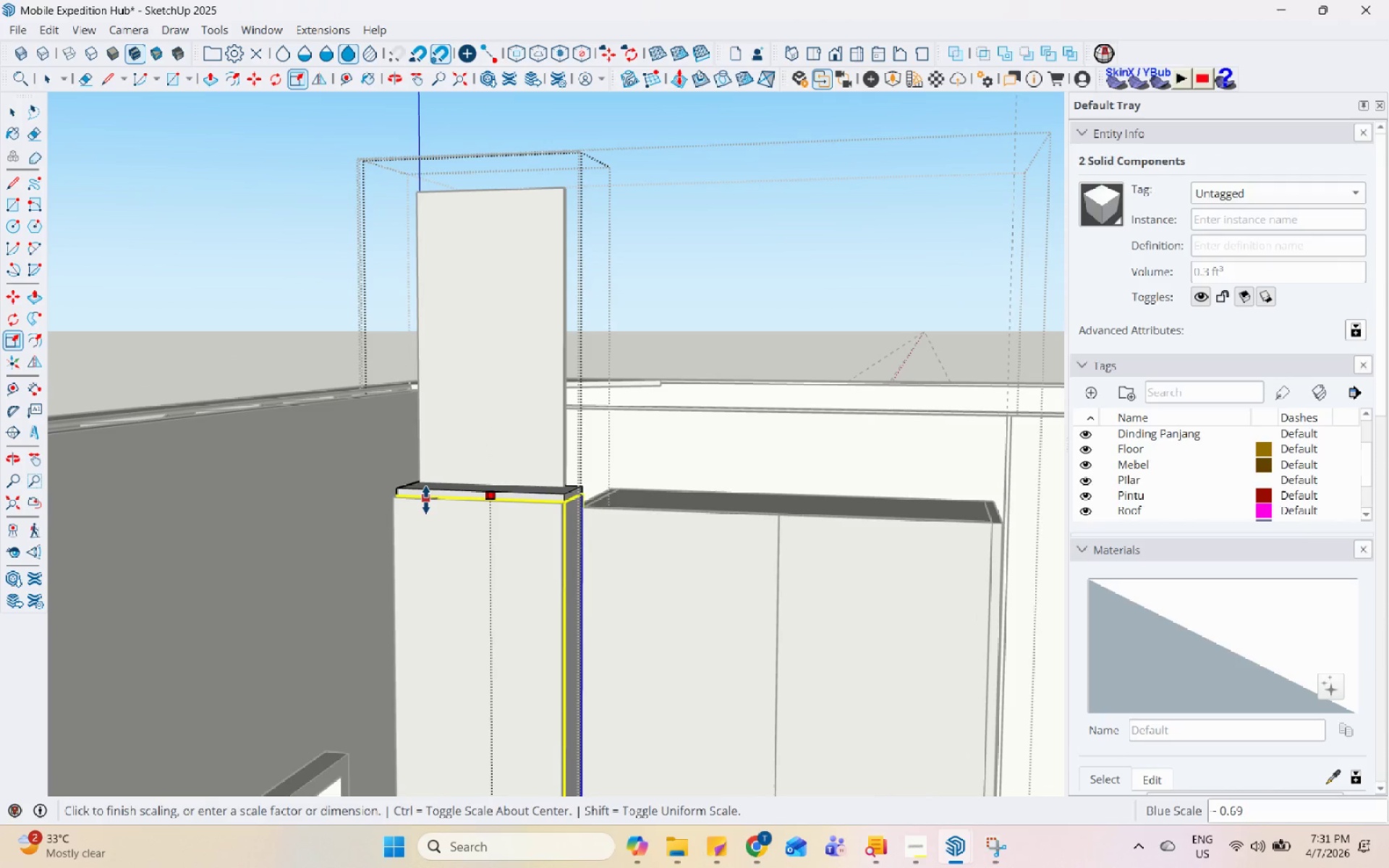 
scroll: coordinate [486, 182], scroll_direction: up, amount: 2.0
 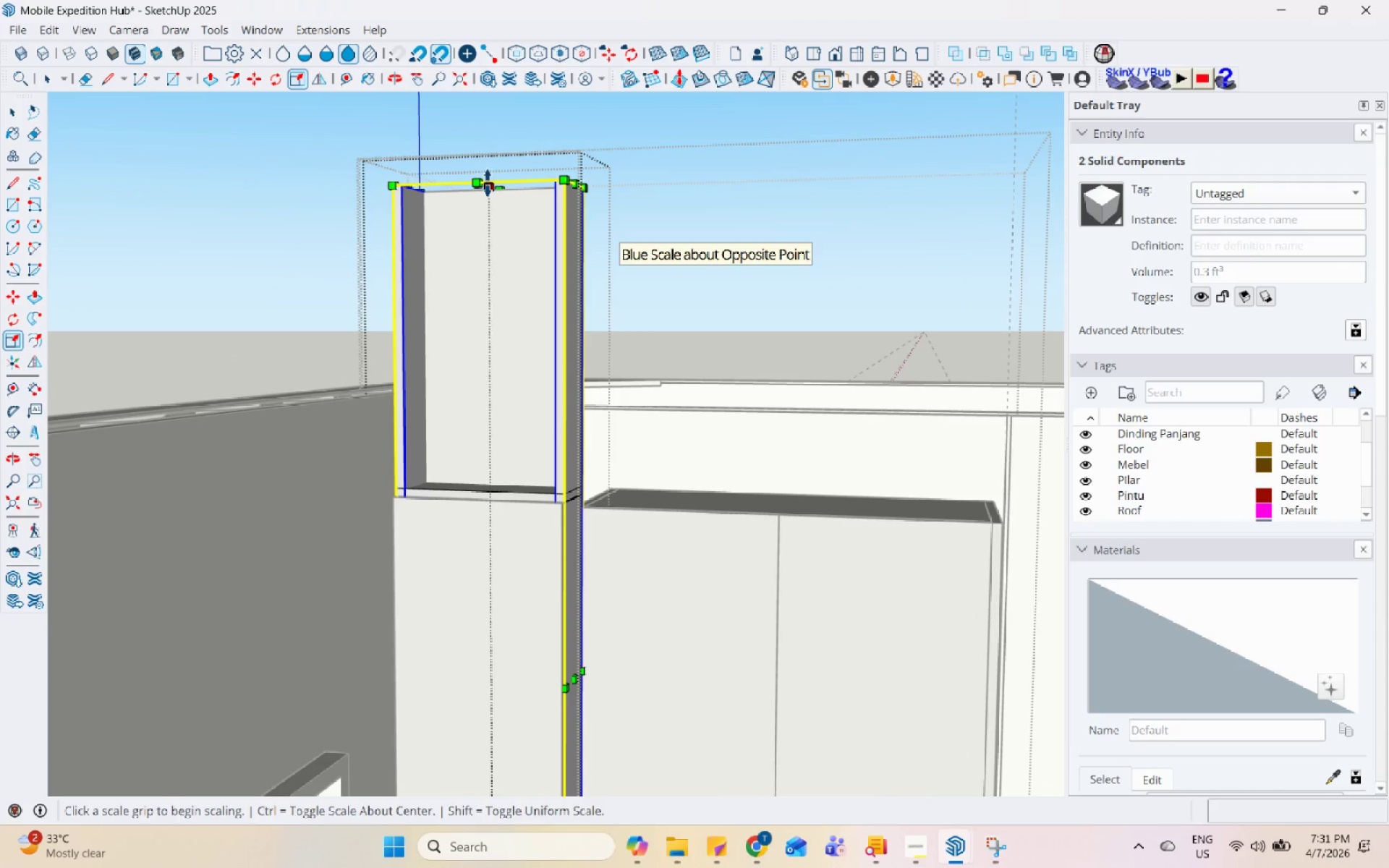 
left_click([426, 501])
 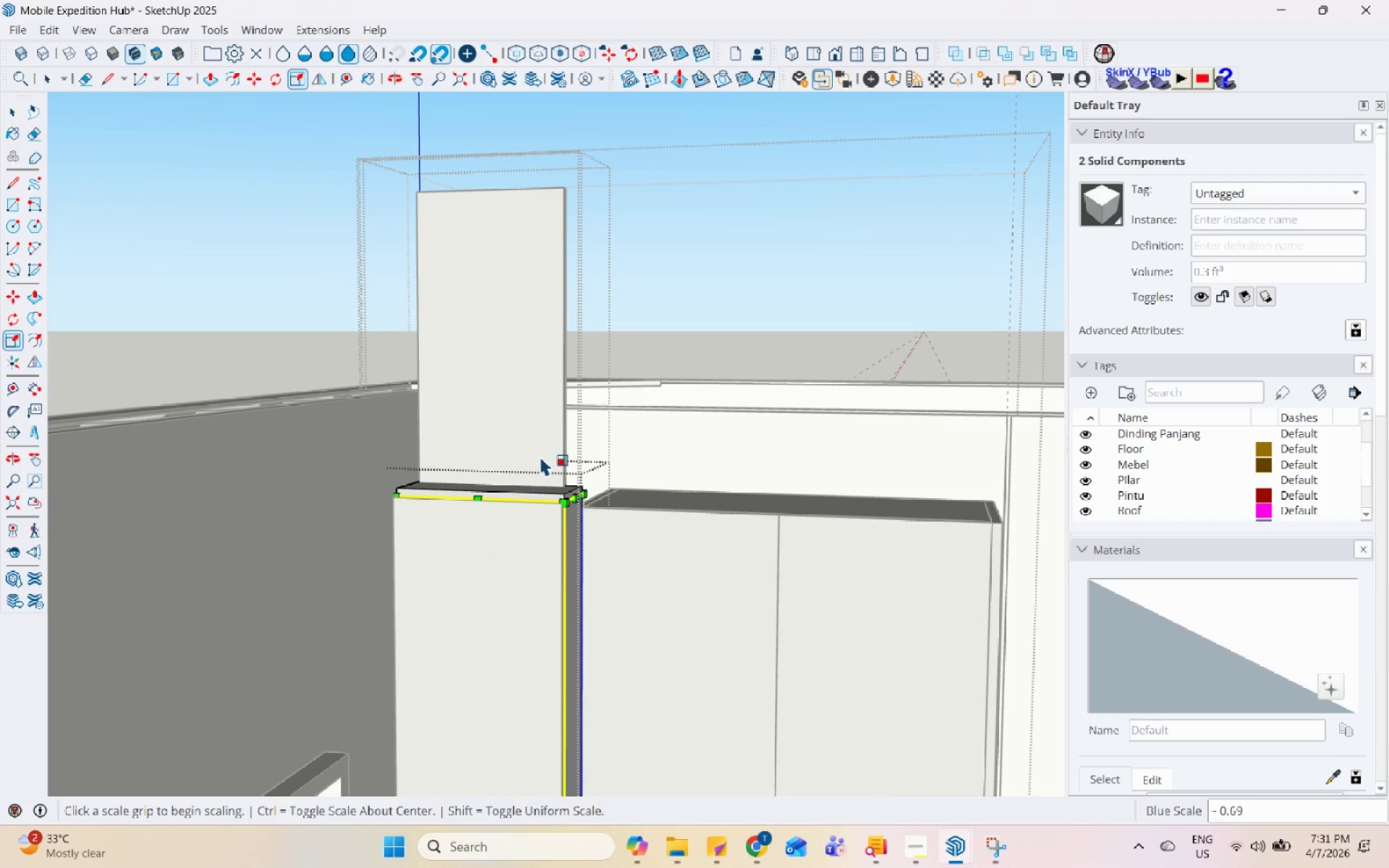 
key(Space)
 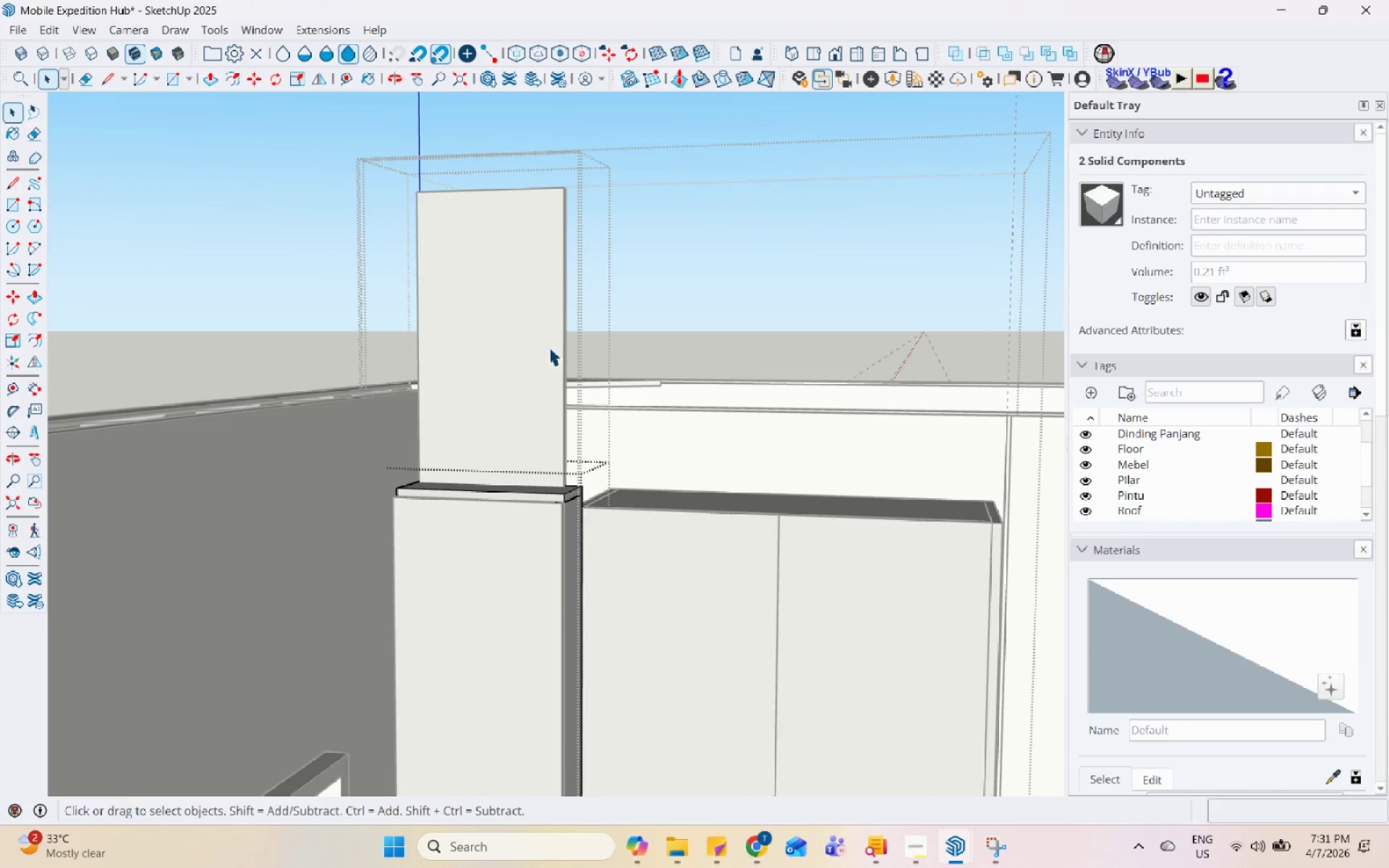 
scroll: coordinate [488, 488], scroll_direction: up, amount: 2.0
 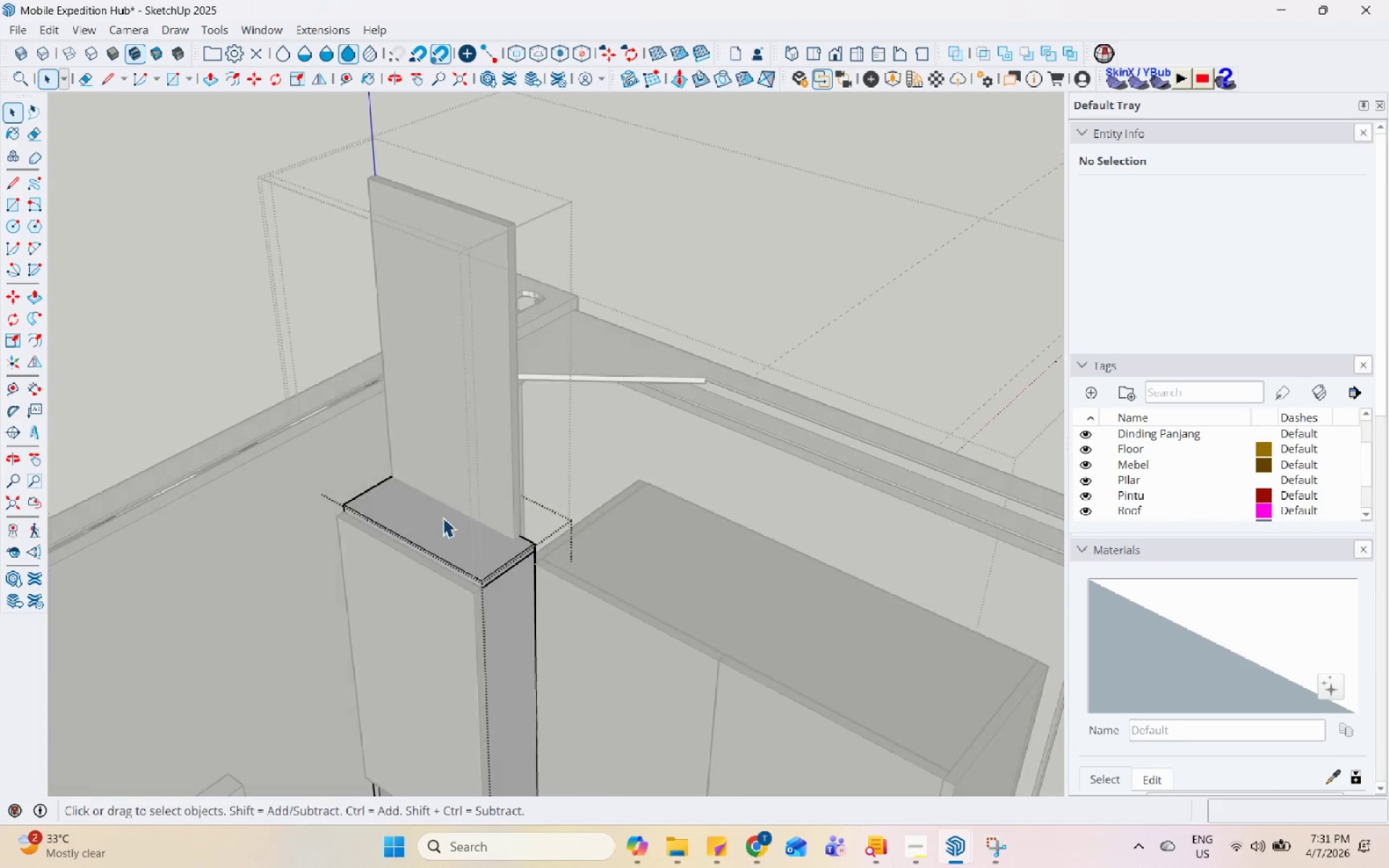 
key(Escape)
 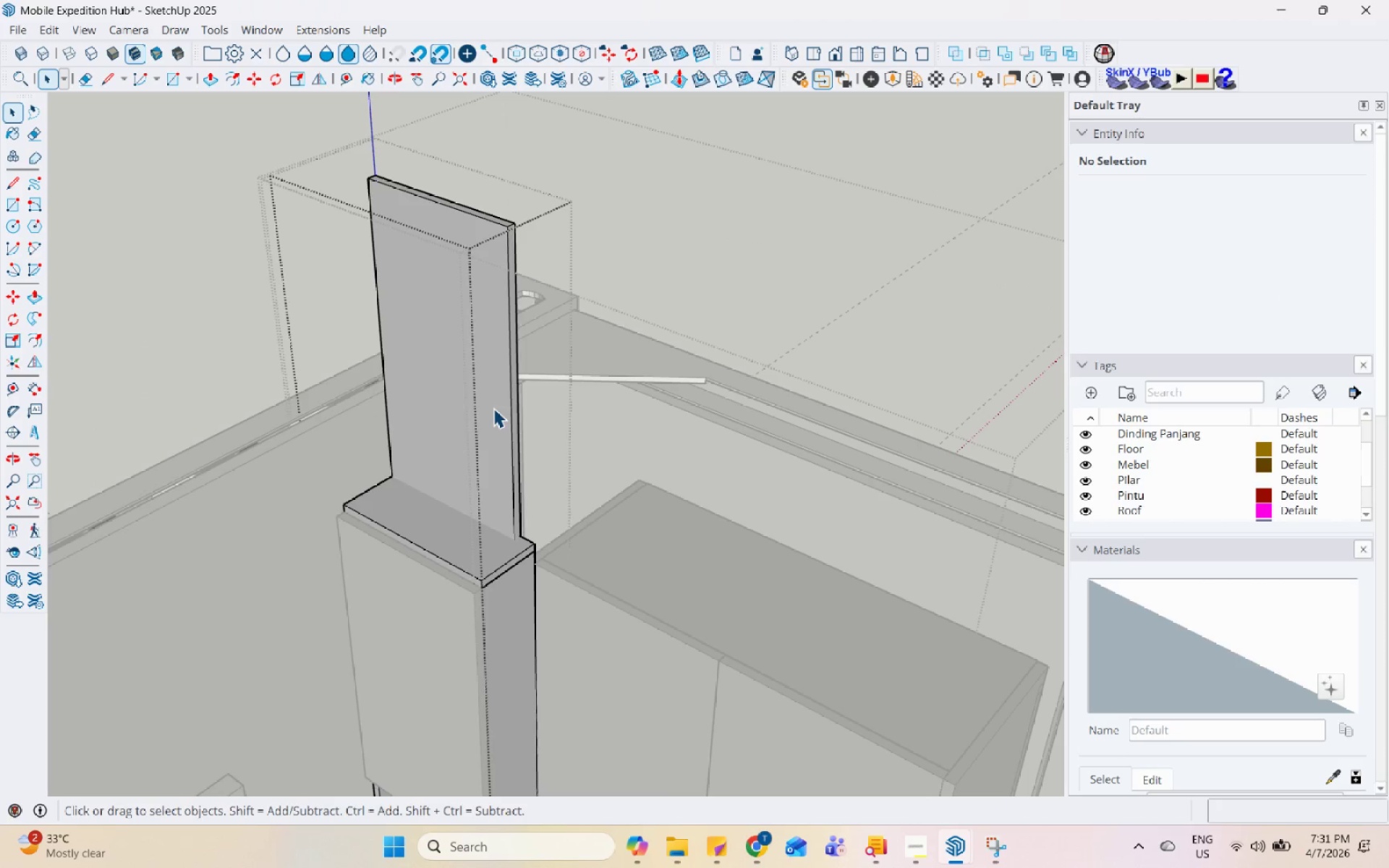 
double_click([493, 408])
 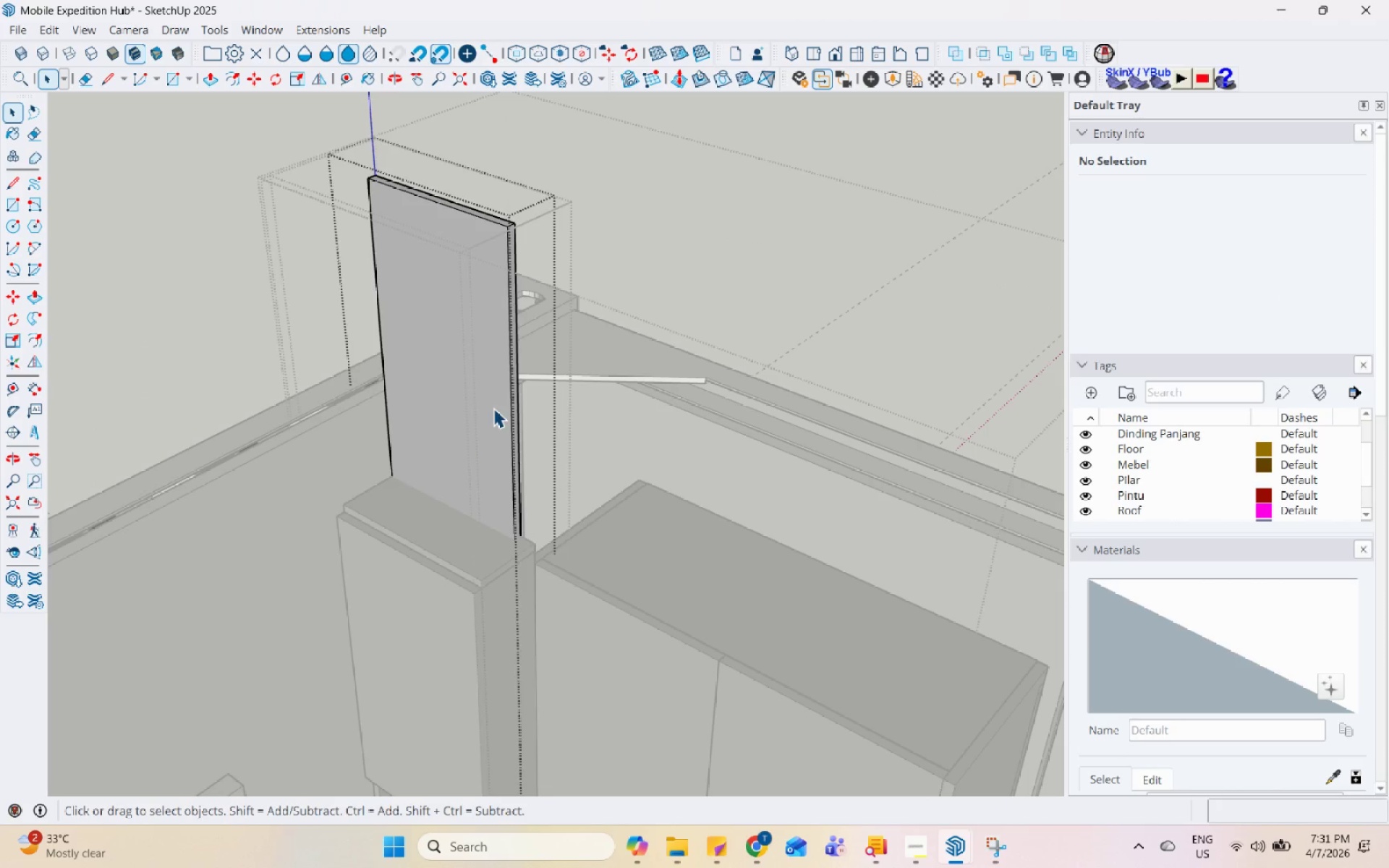 
key(Escape)
 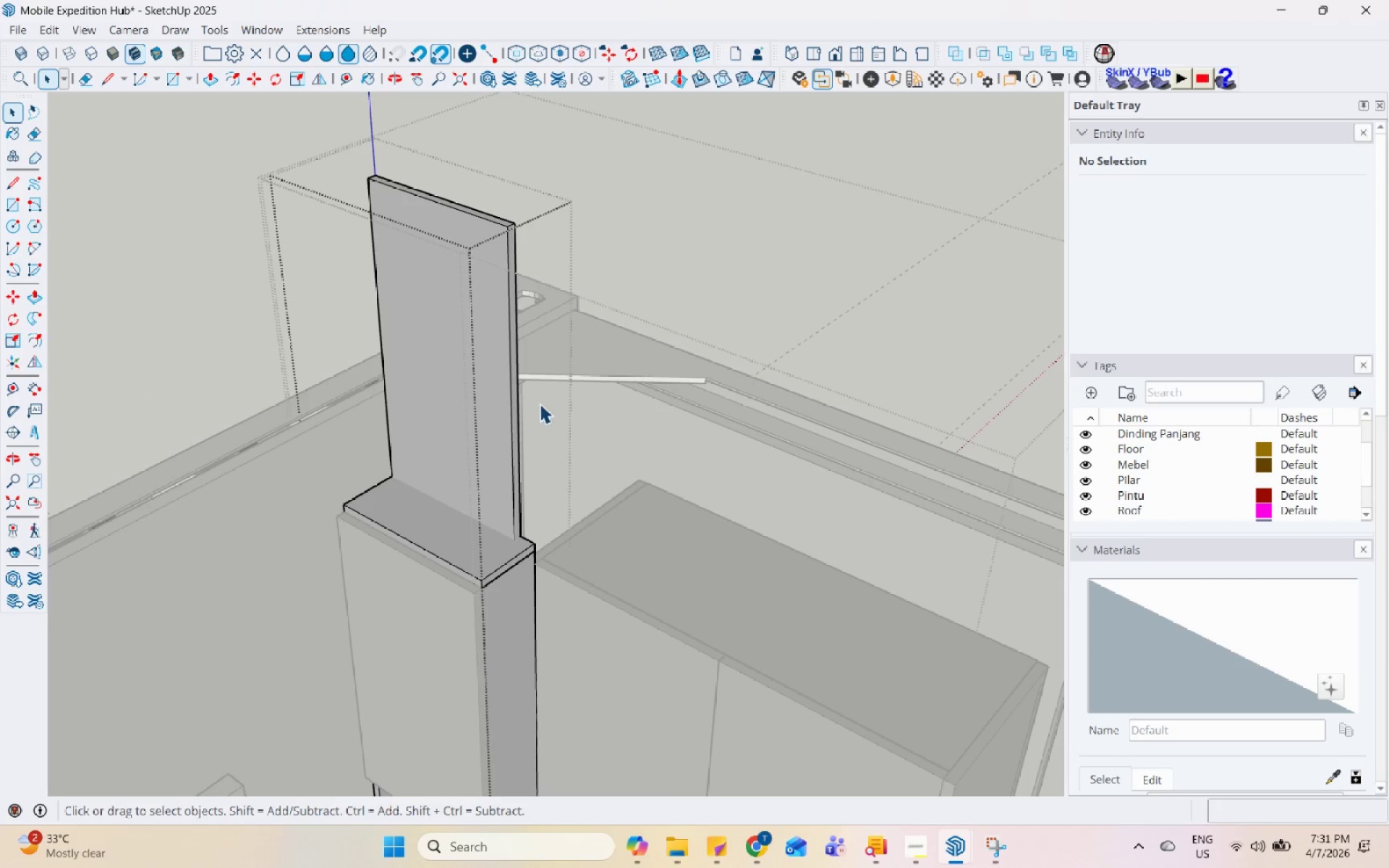 
key(Escape)
 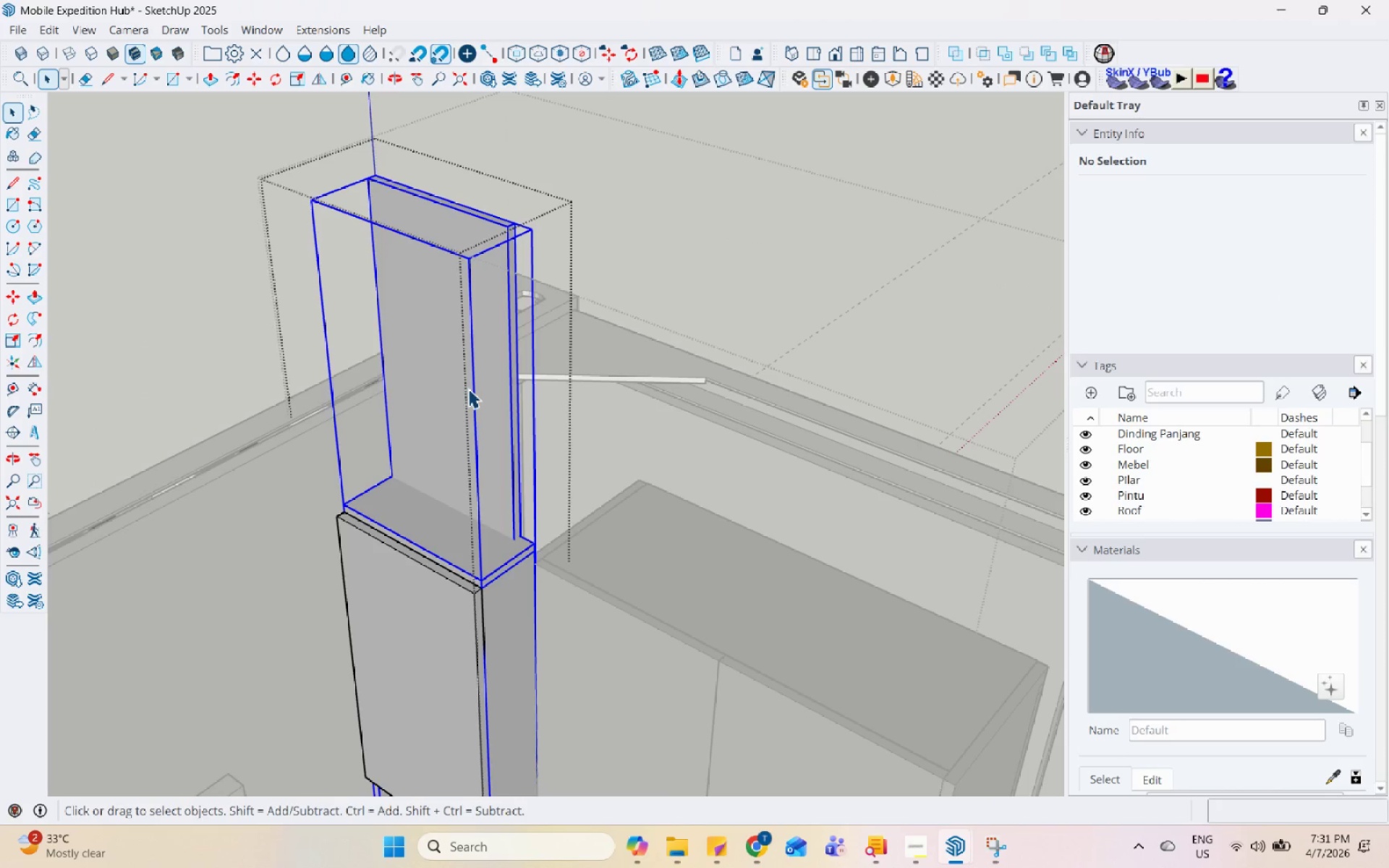 
double_click([474, 385])
 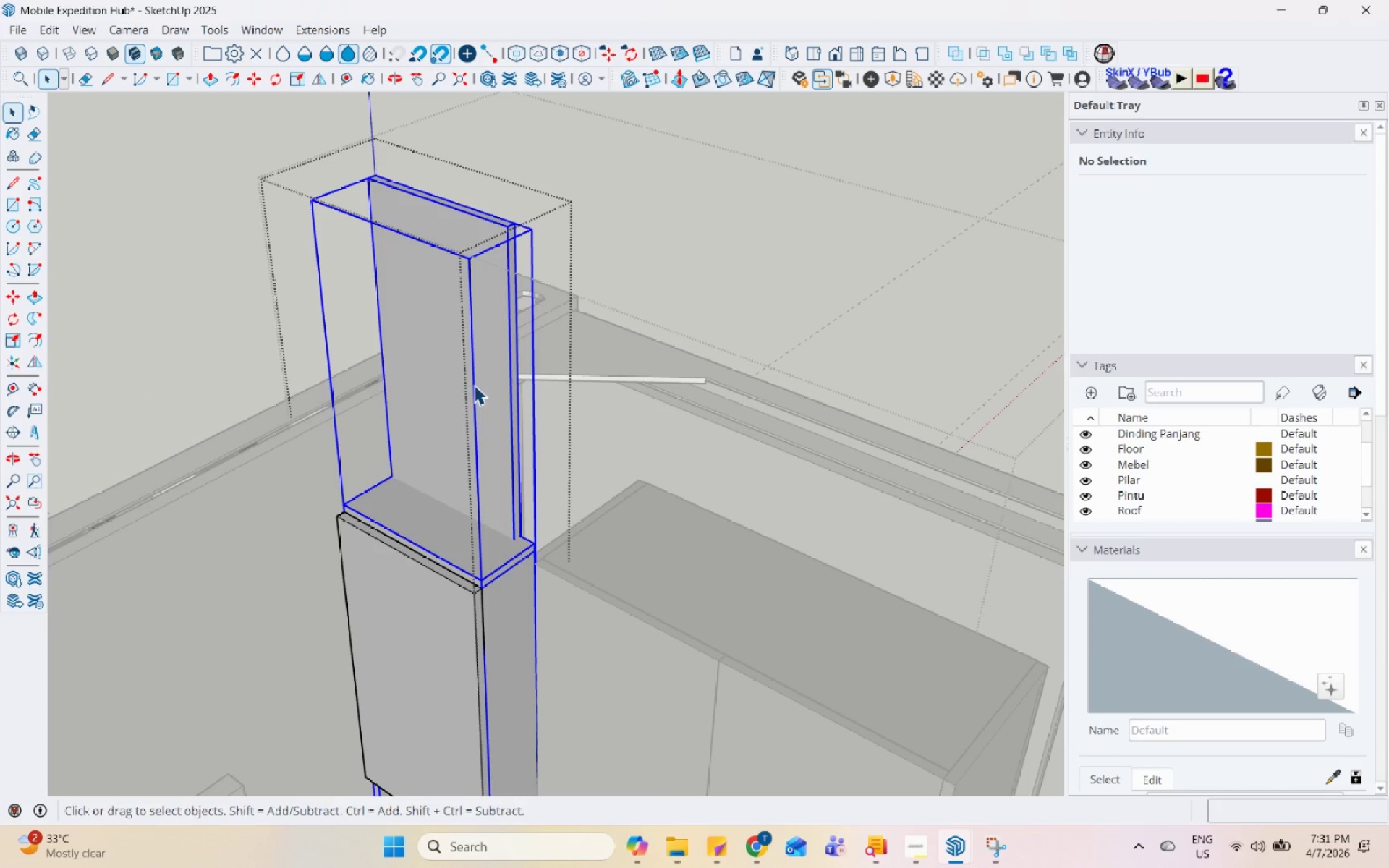 
triple_click([474, 385])
 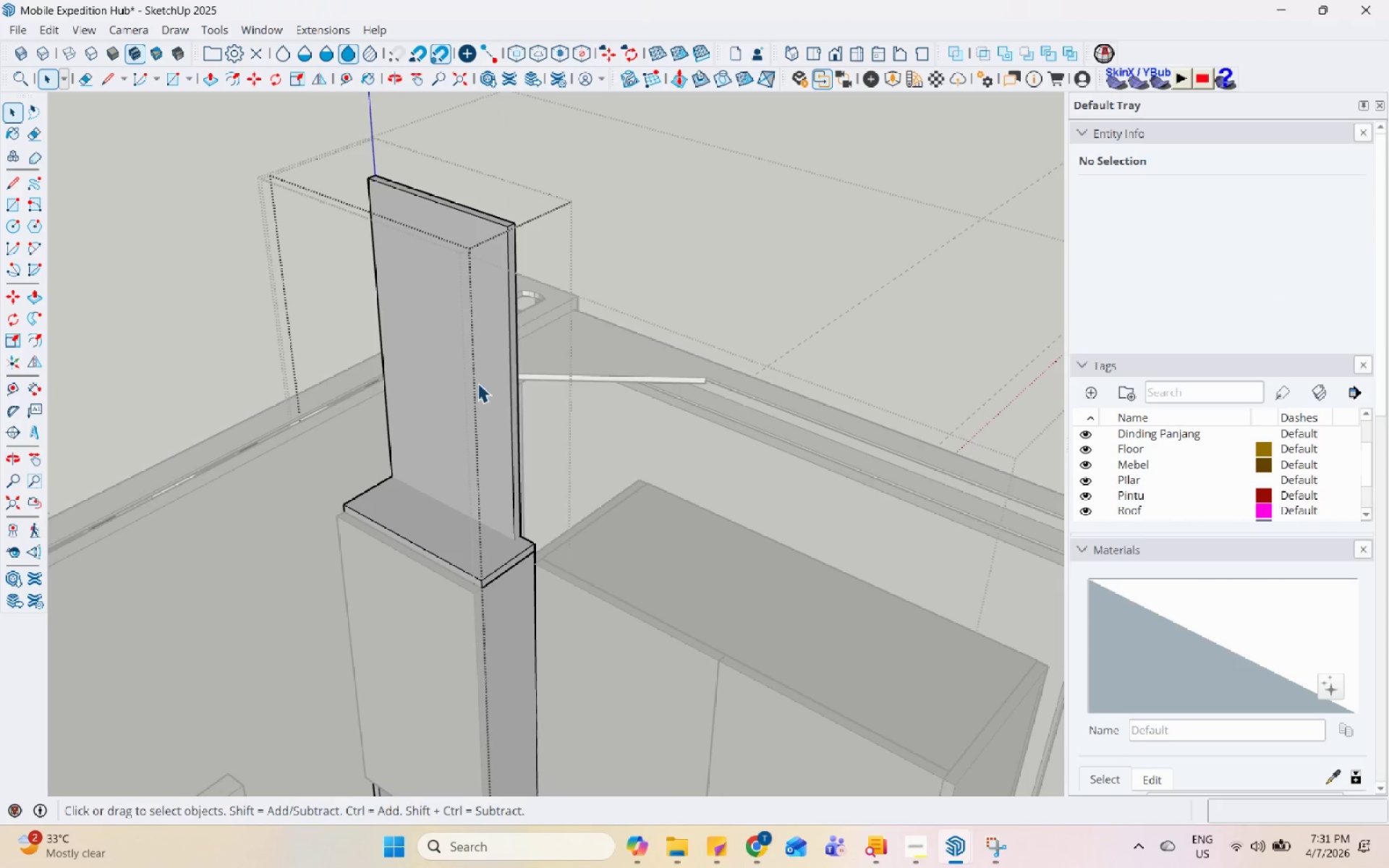 
triple_click([484, 374])
 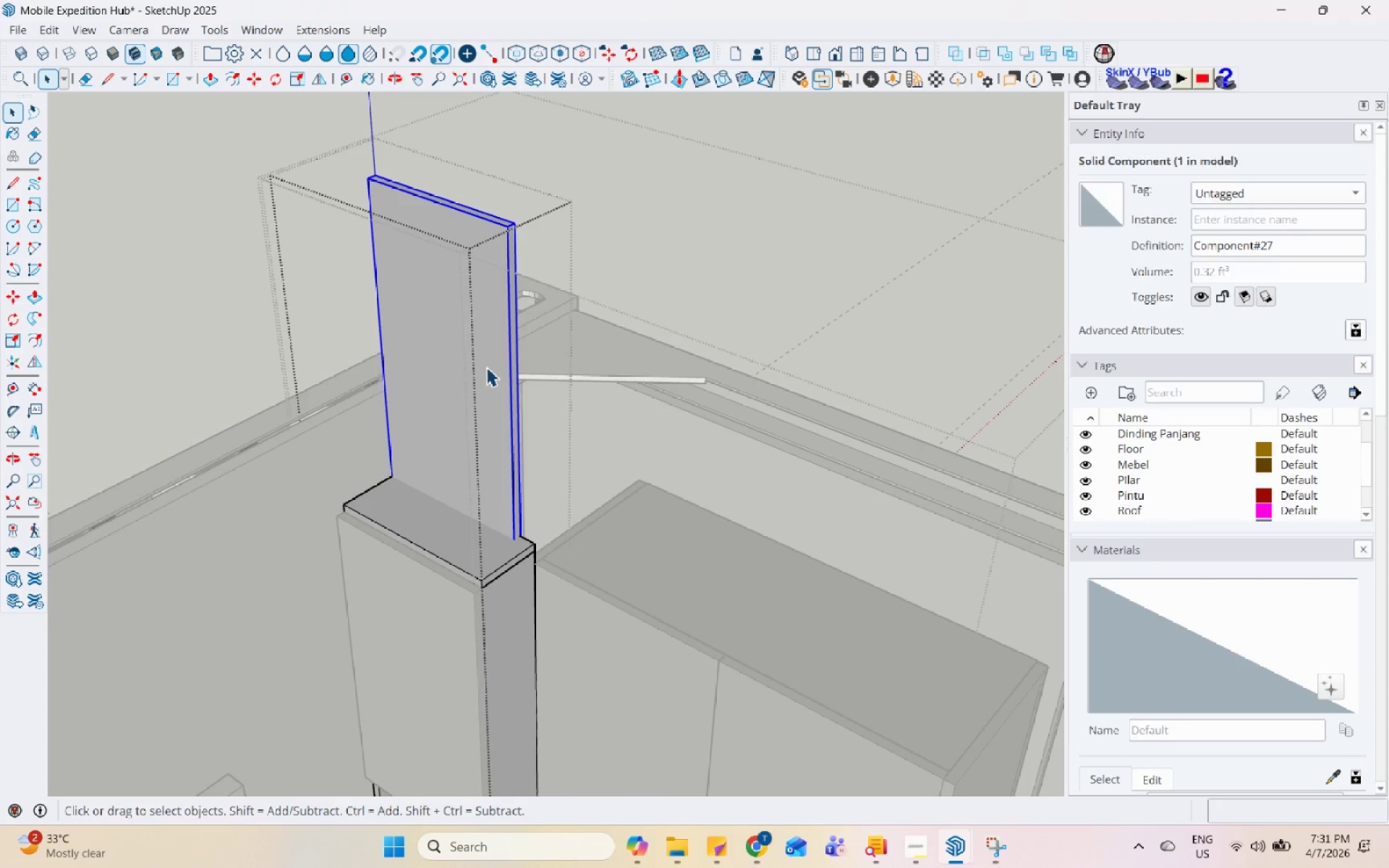 
key(S)
 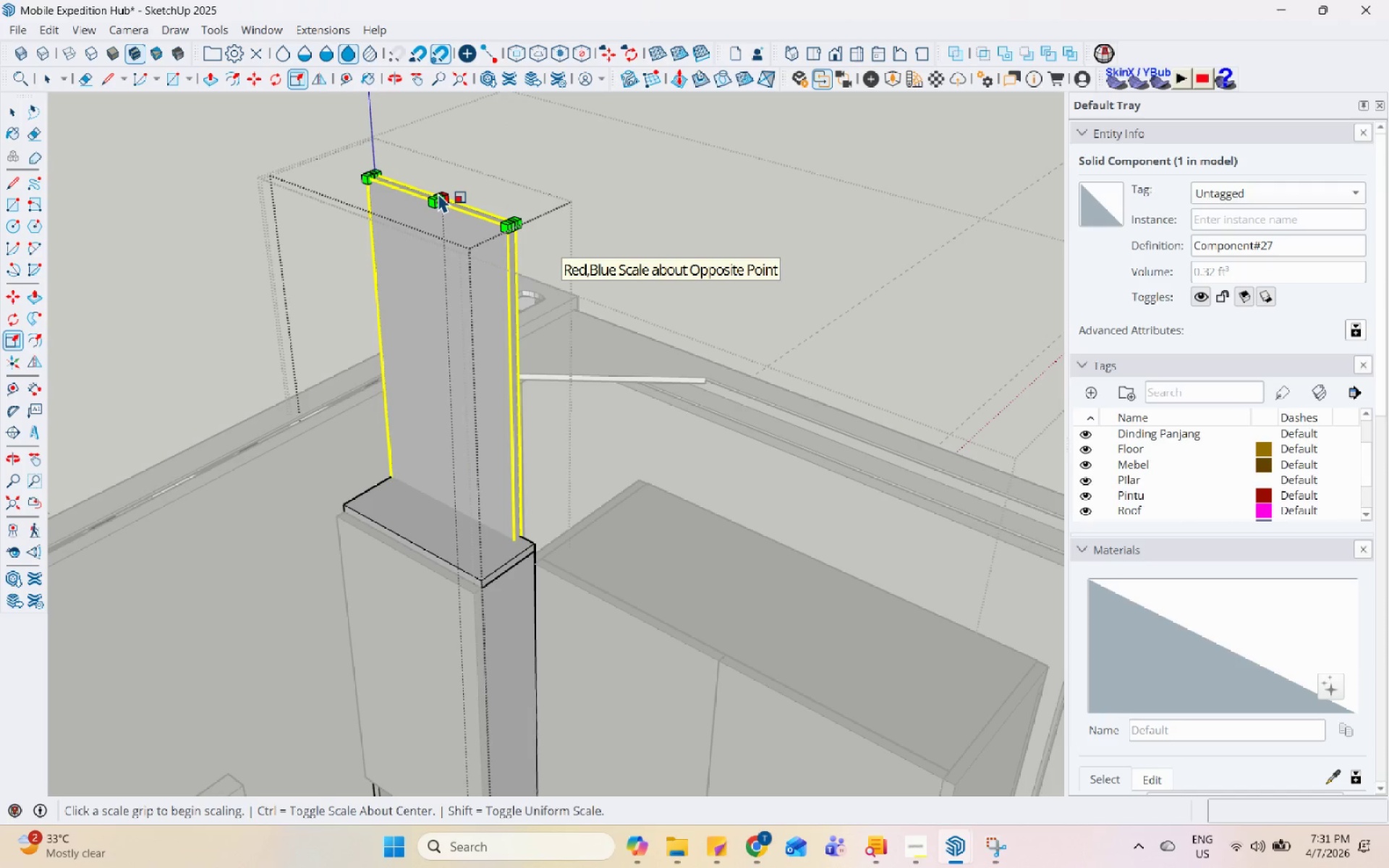 
scroll: coordinate [451, 193], scroll_direction: up, amount: 9.0
 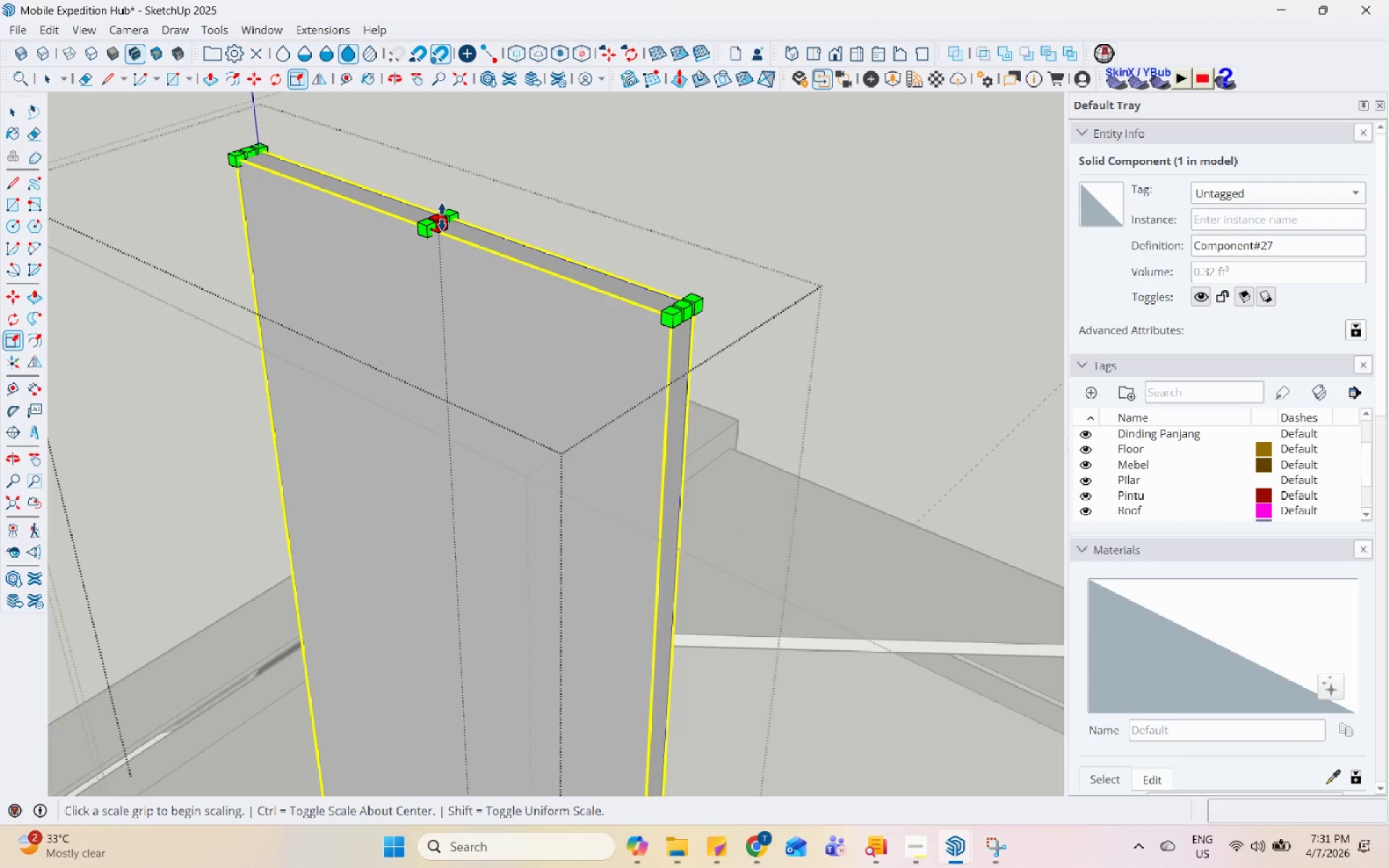 
left_click([441, 221])
 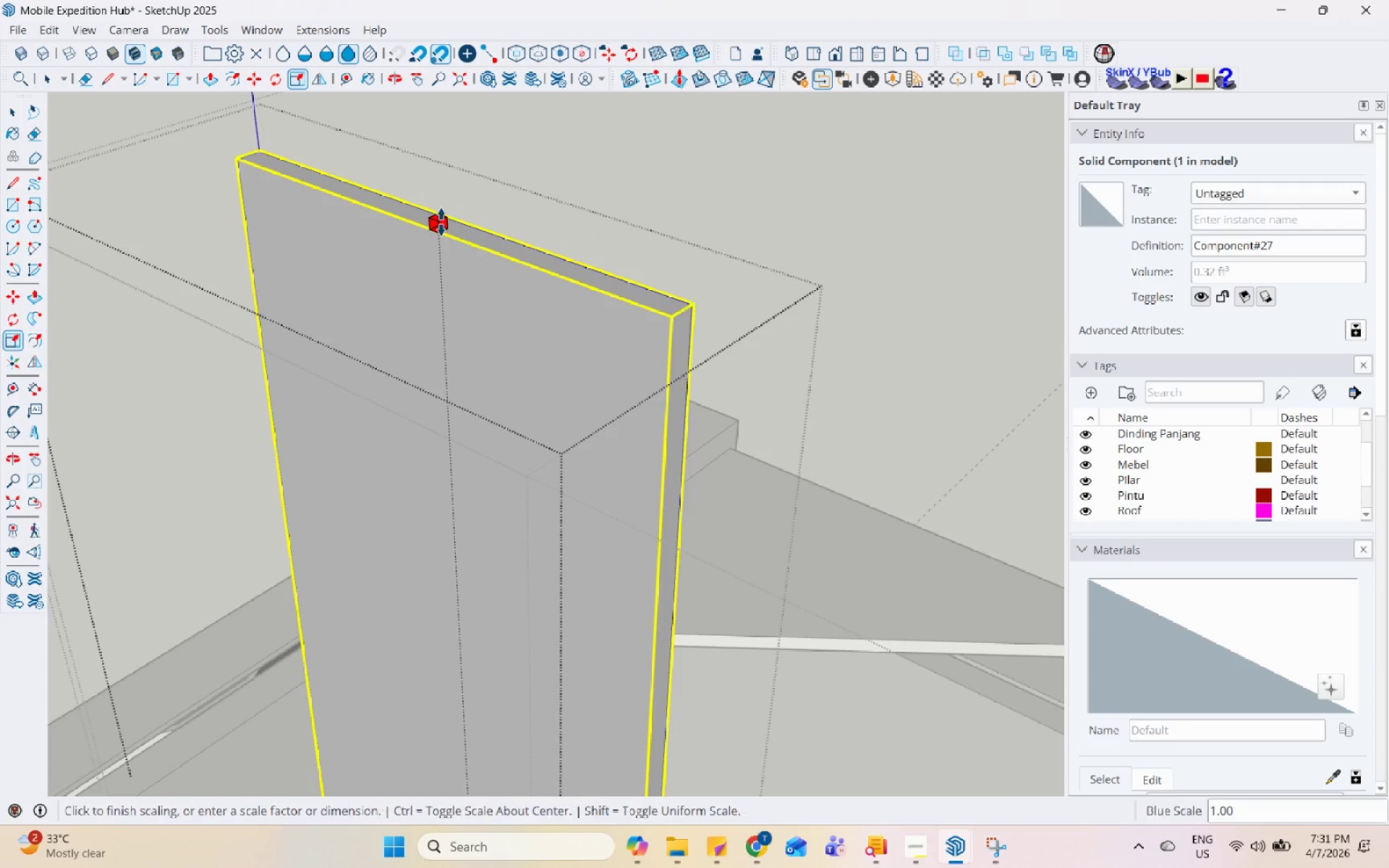 
scroll: coordinate [445, 257], scroll_direction: down, amount: 10.0
 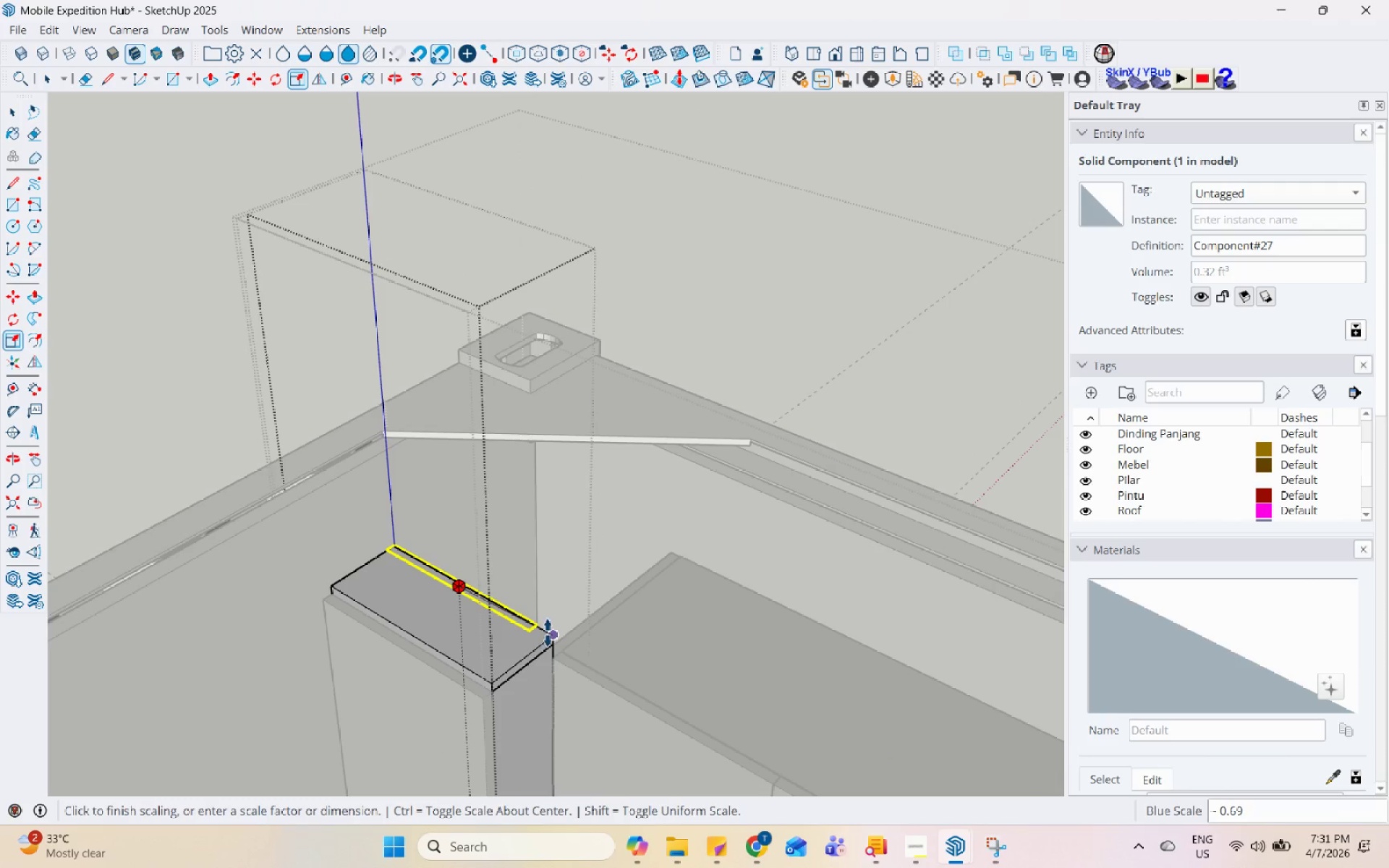 
left_click([551, 634])
 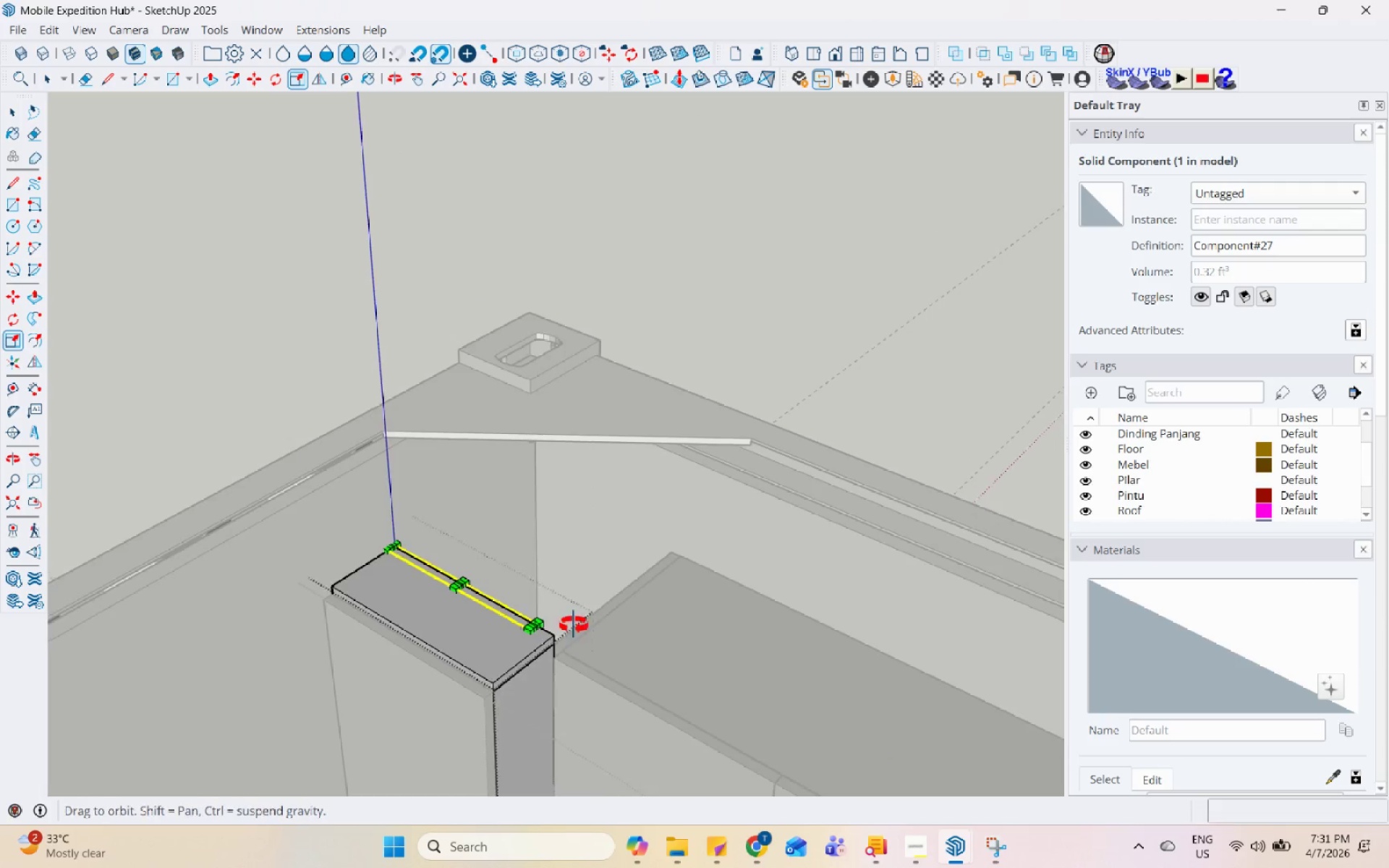 
key(Space)
 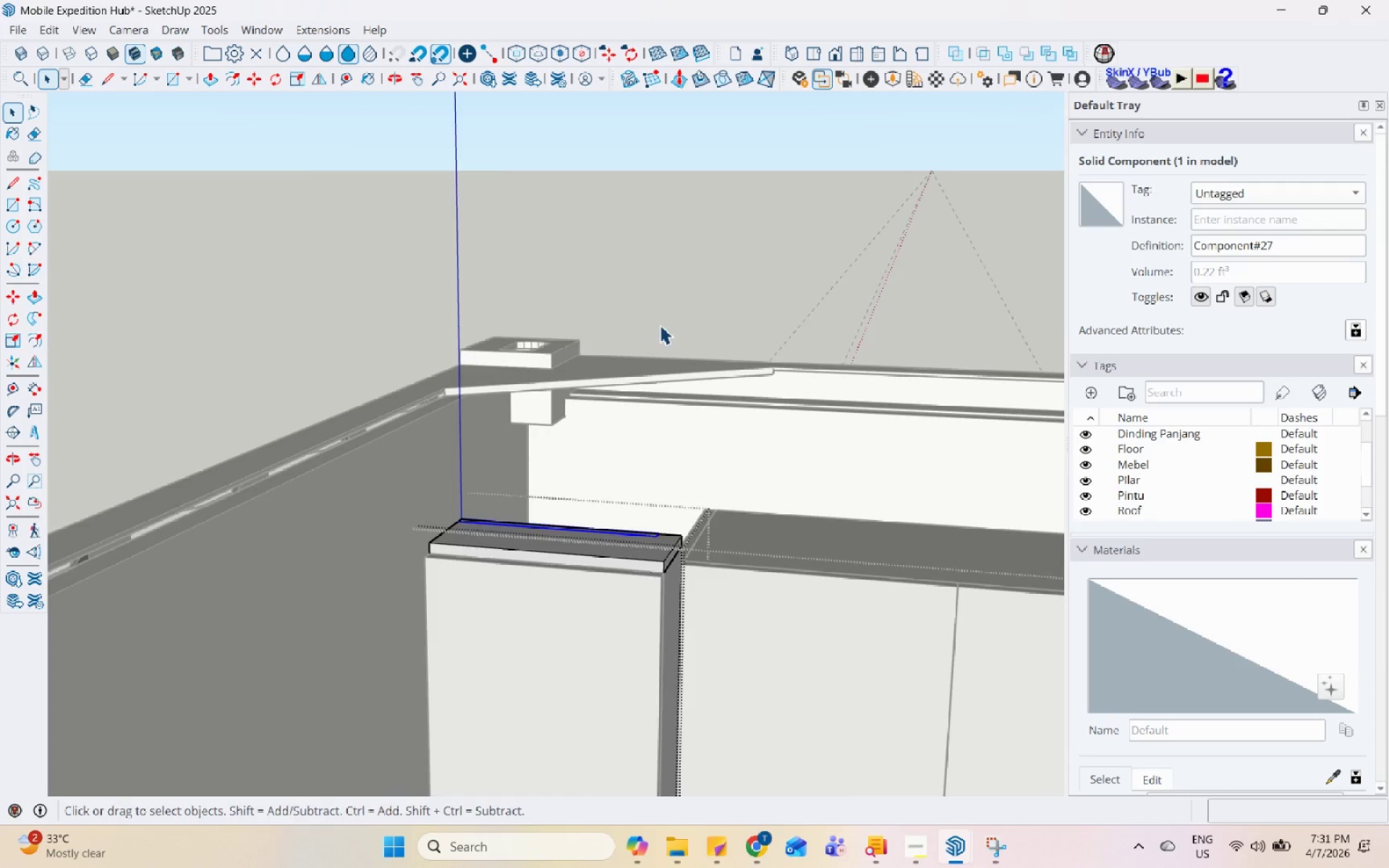 
key(Escape)
 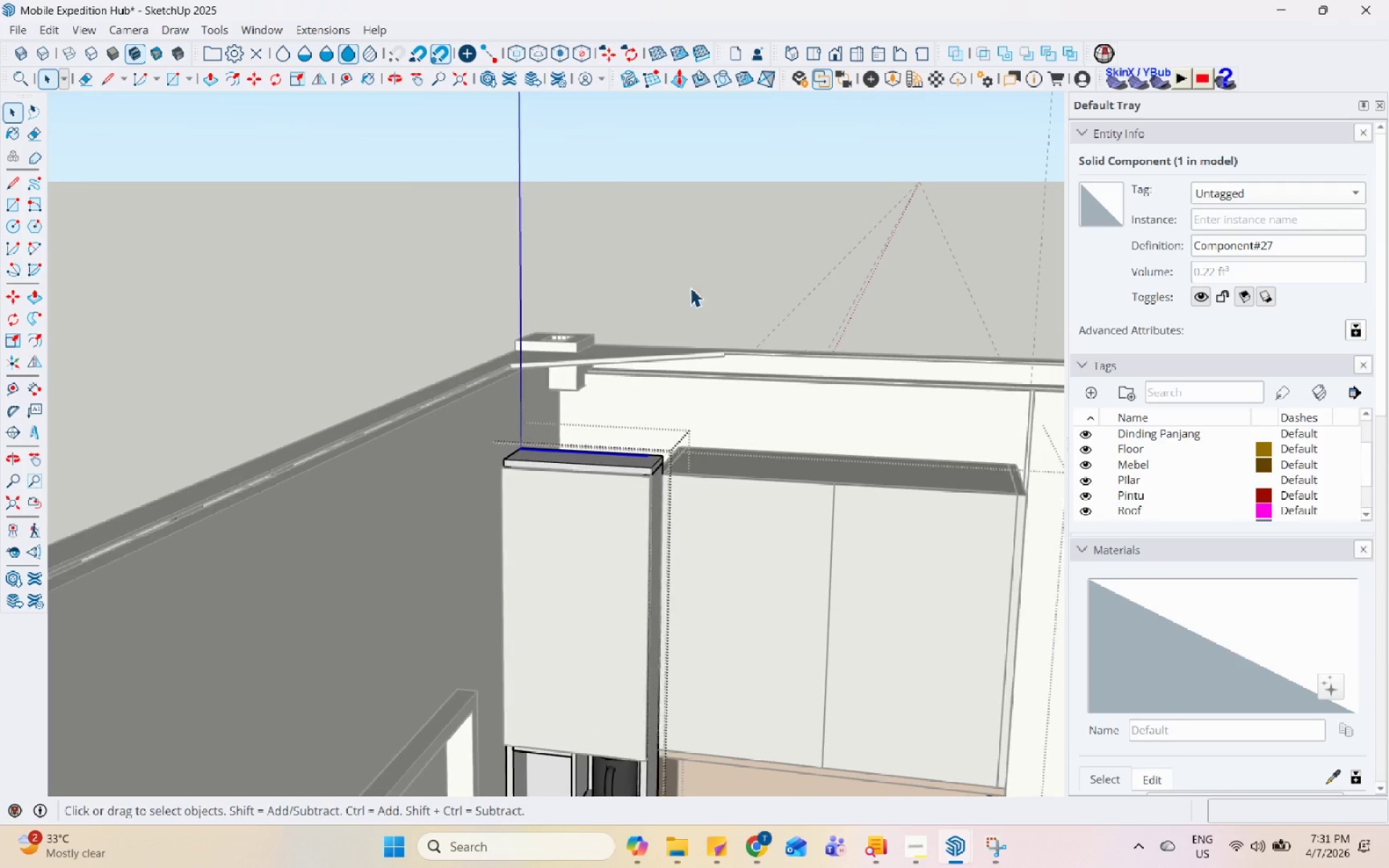 
key(Escape)
 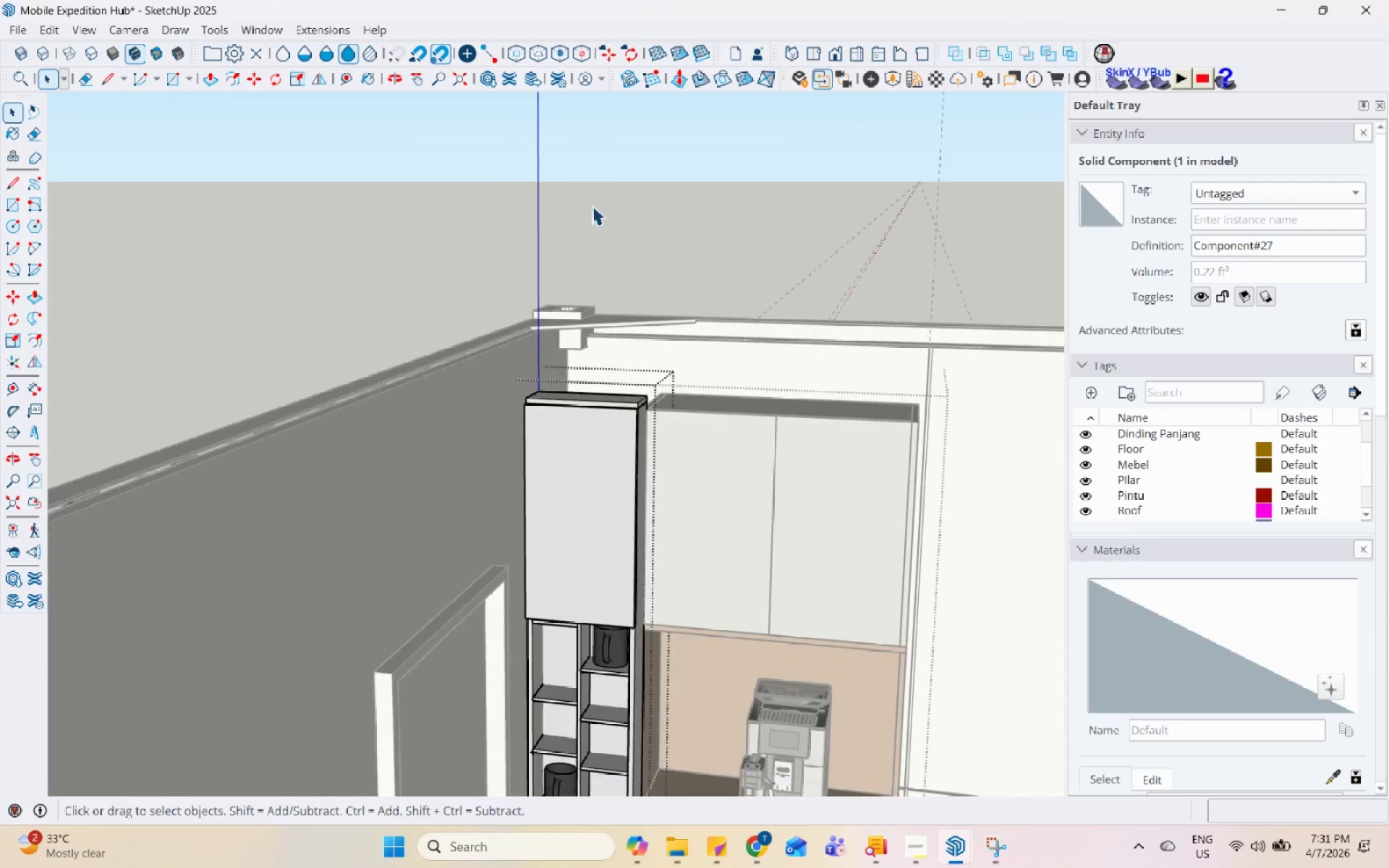 
key(Escape)